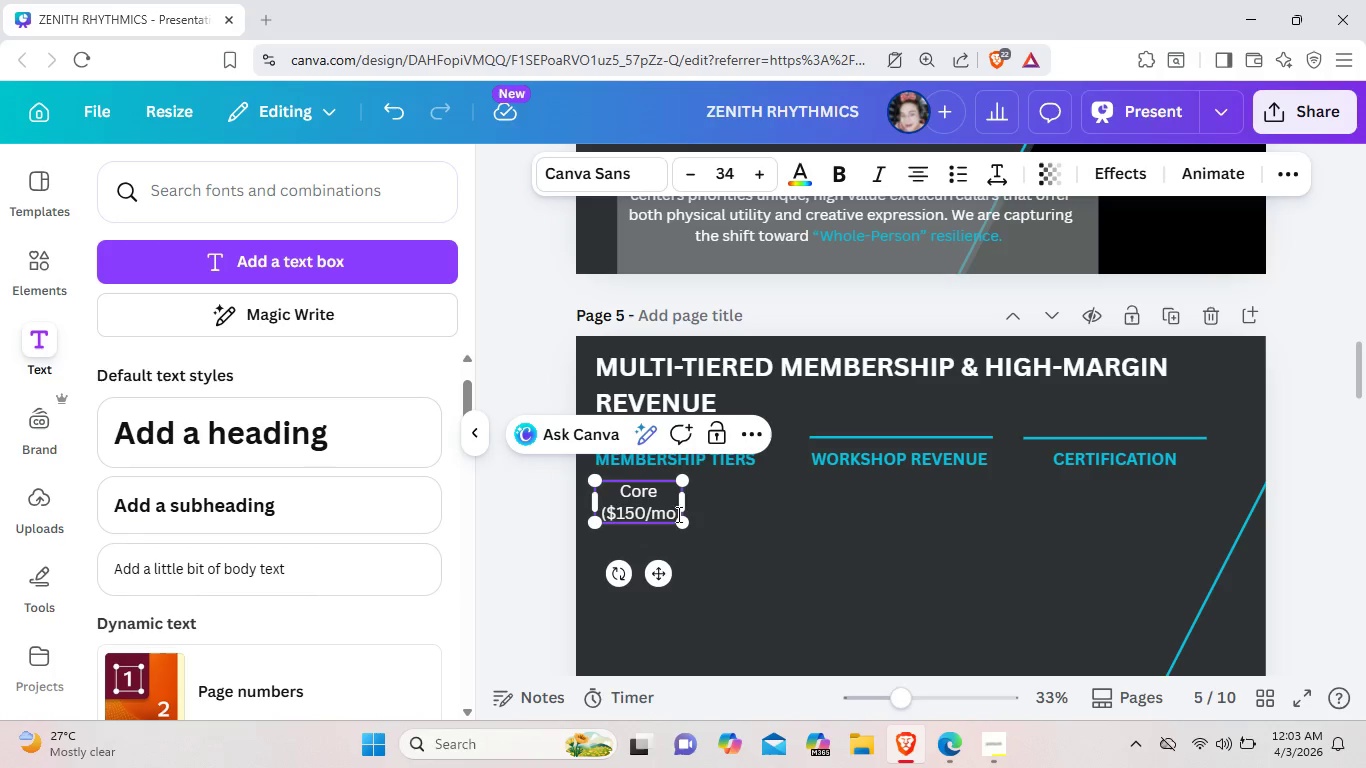 
wait(11.86)
 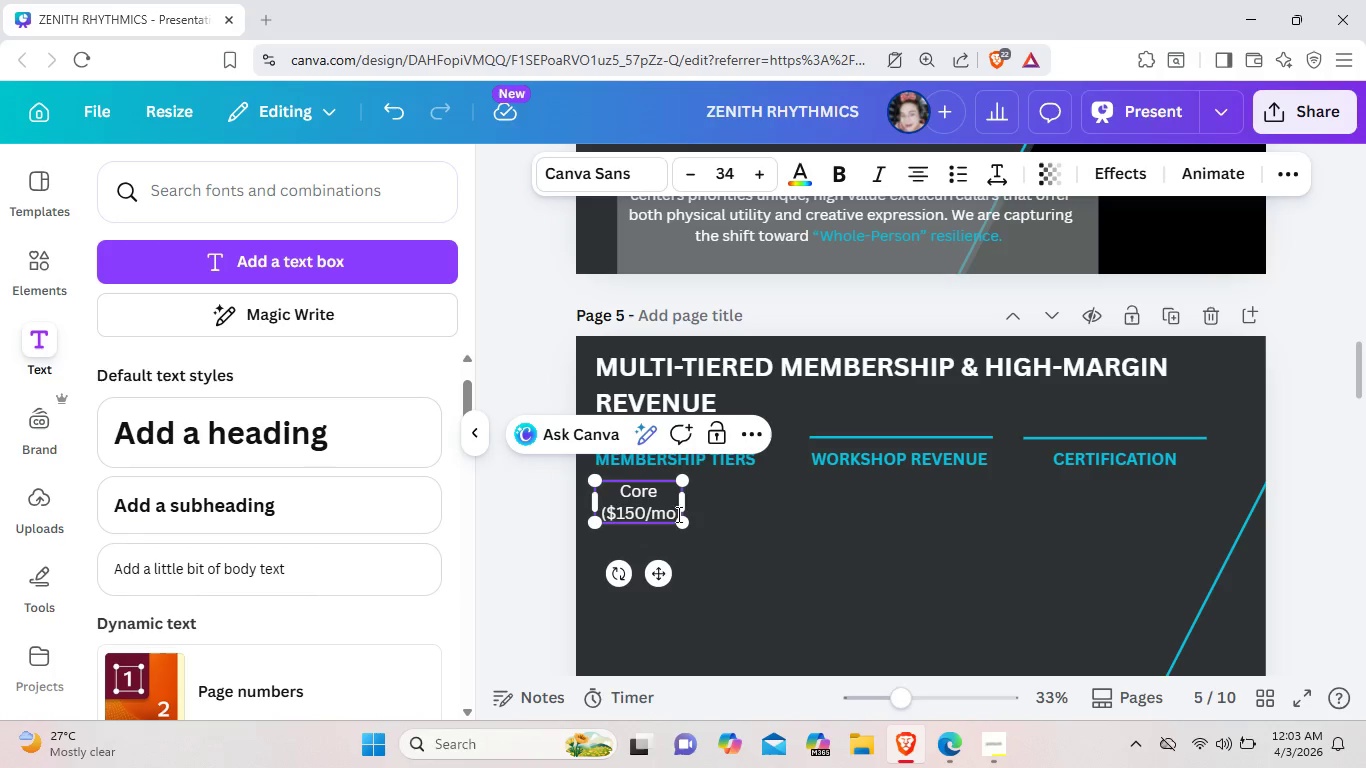 
key(Shift+ShiftLeft)
 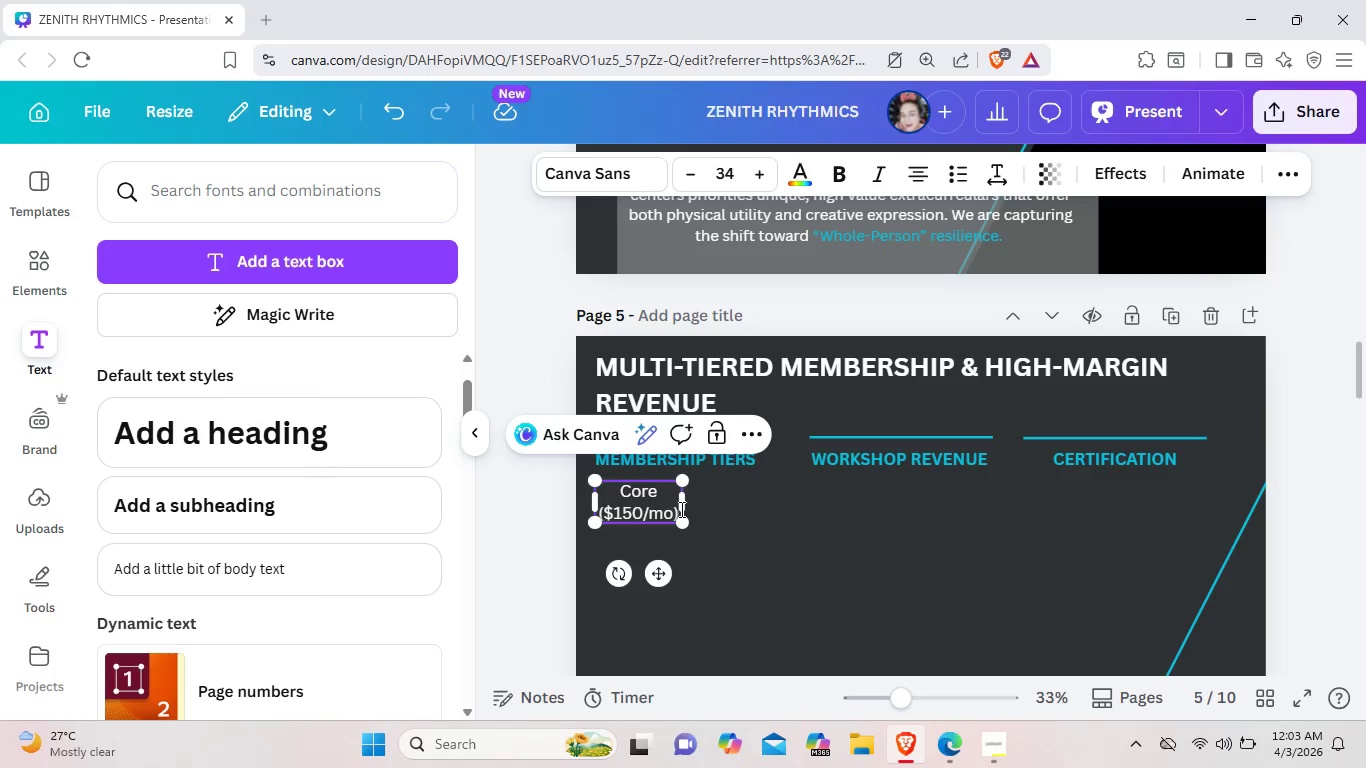 
key(Shift+0)
 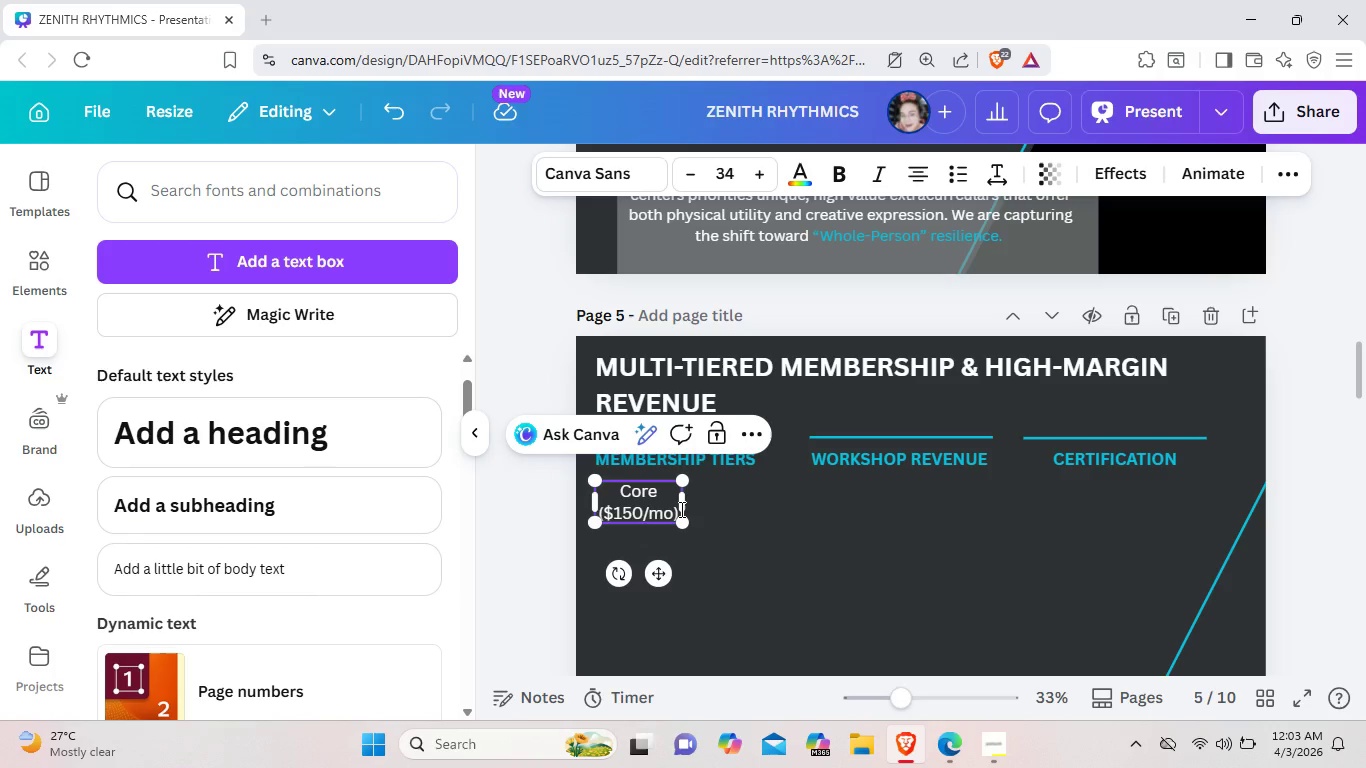 
key(Shift+ShiftLeft)
 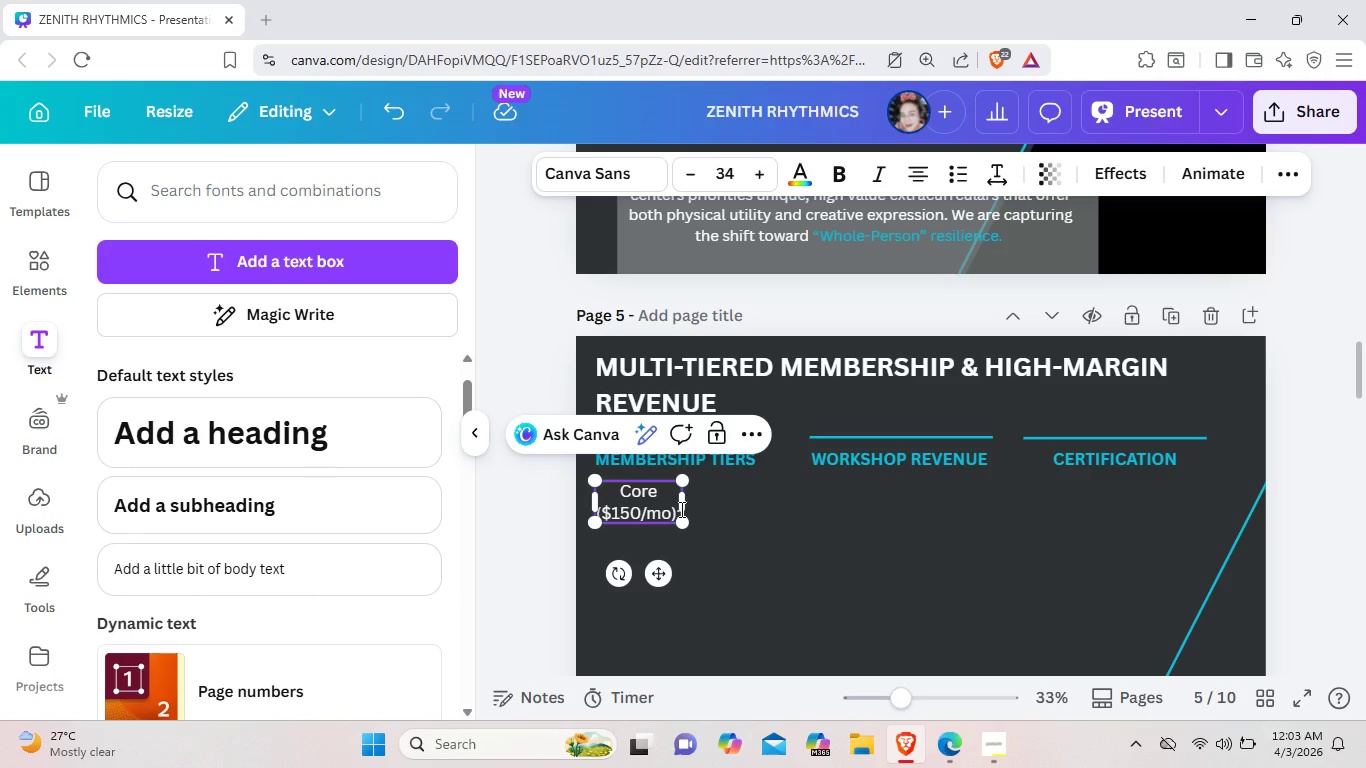 
key(Shift+Semicolon)
 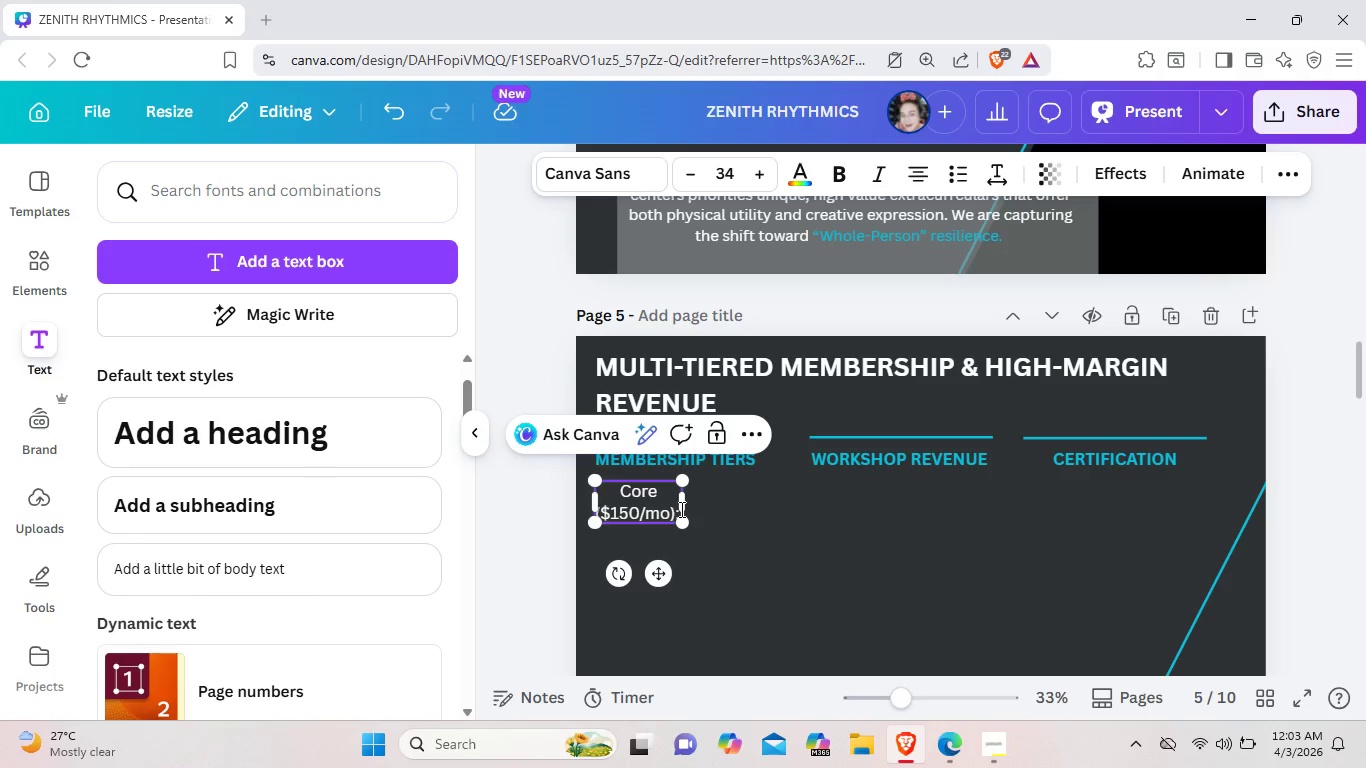 
key(Space)
 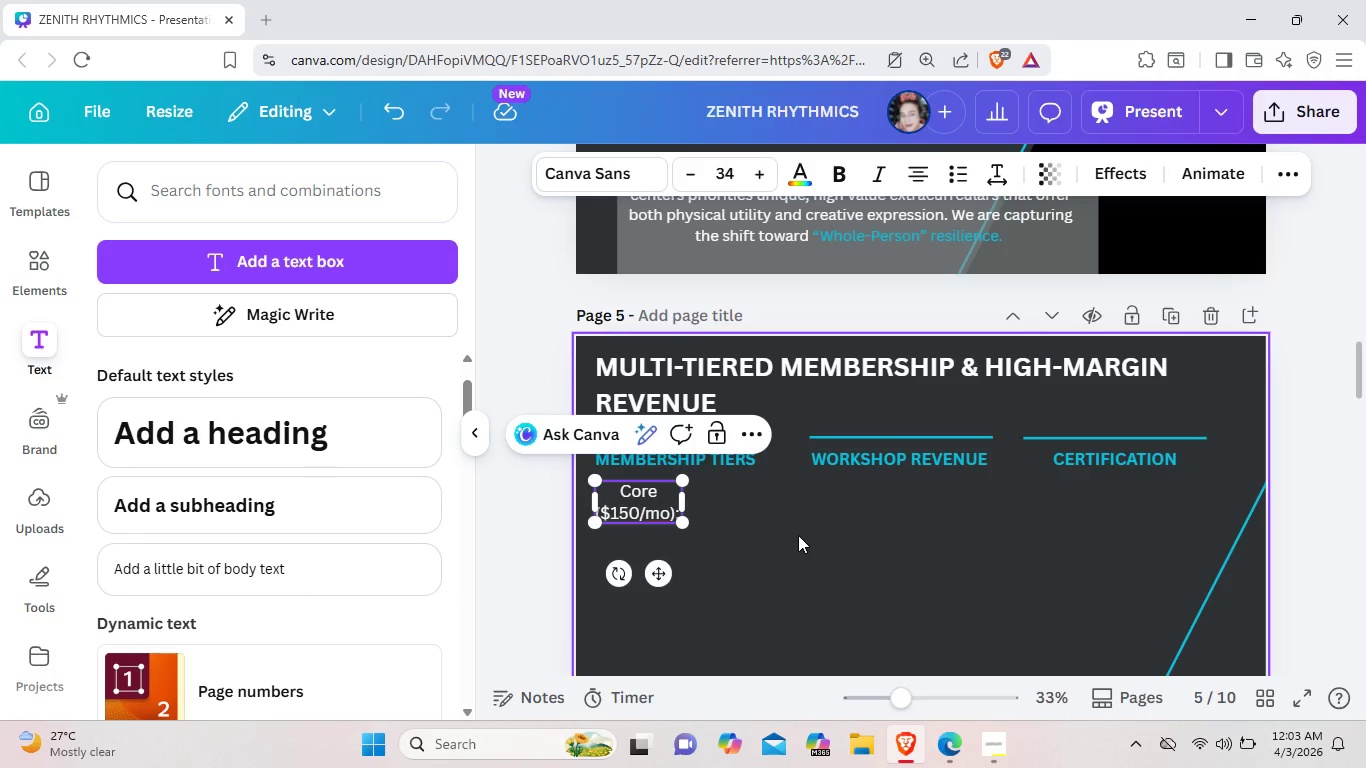 
wait(8.84)
 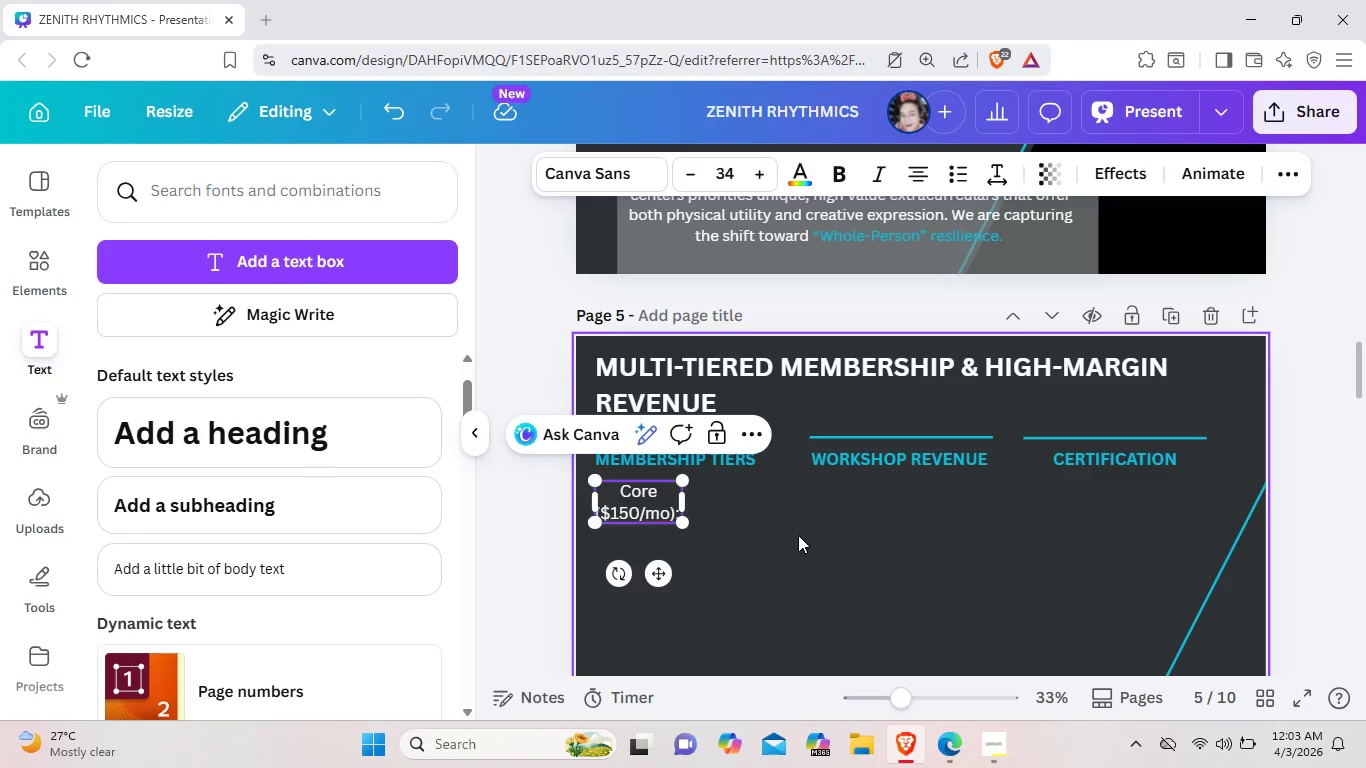 
left_click([679, 514])
 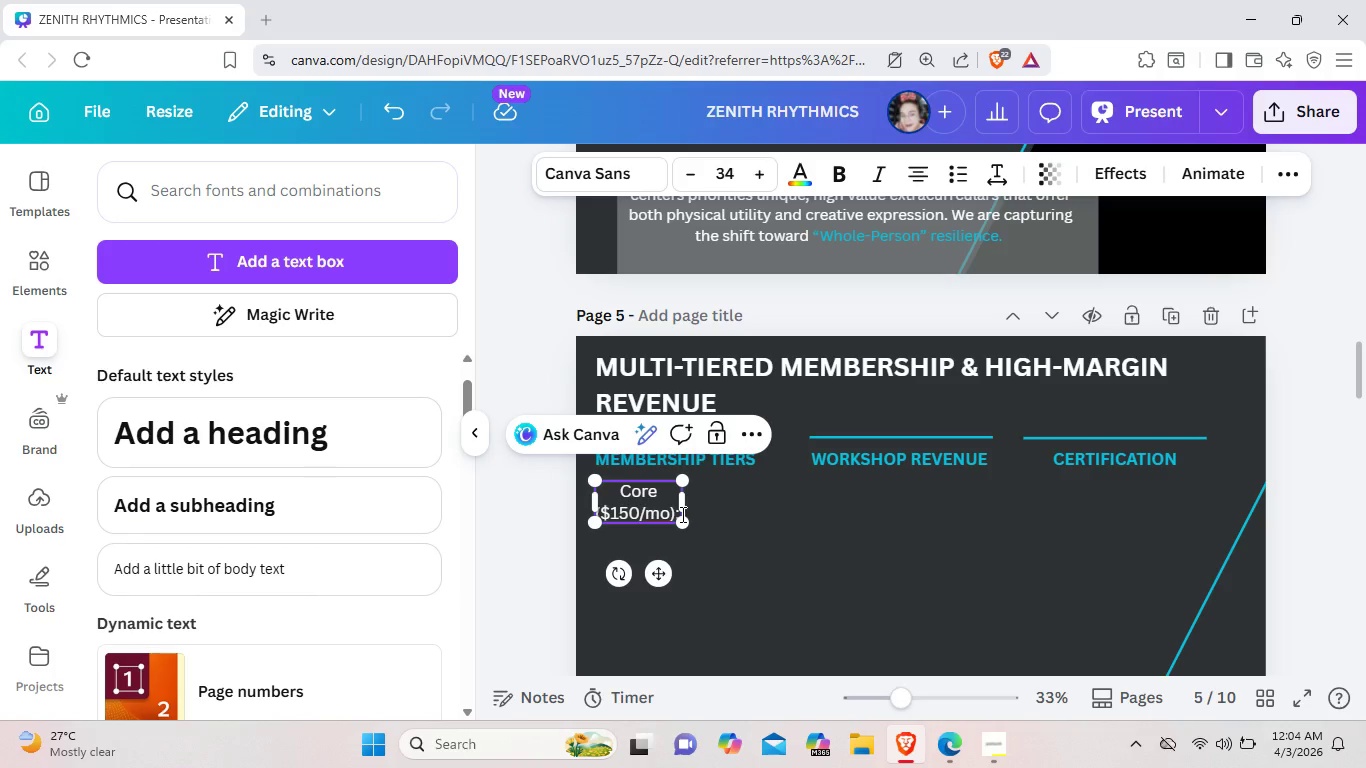 
type(Standaes)
key(Backspace)
key(Backspace)
type(rd)
 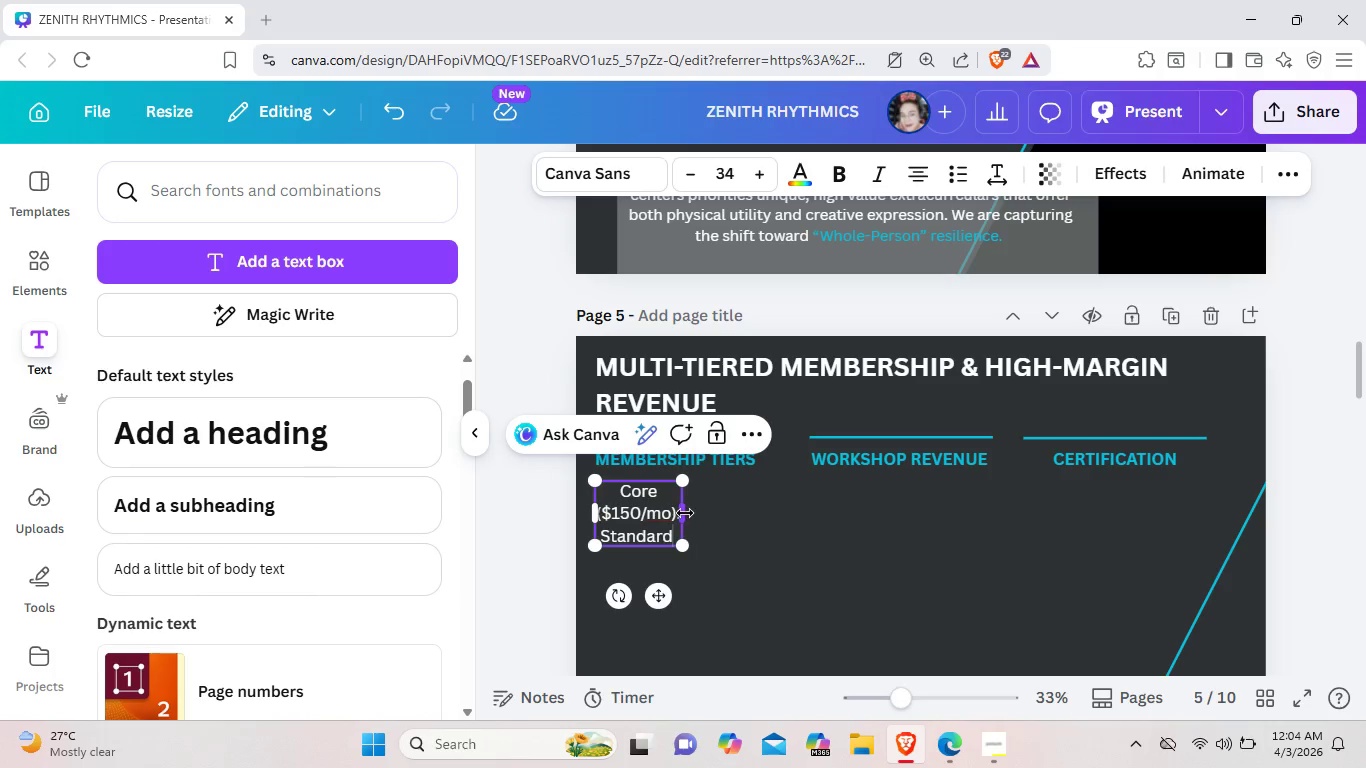 
left_click_drag(start_coordinate=[685, 513], to_coordinate=[786, 504])
 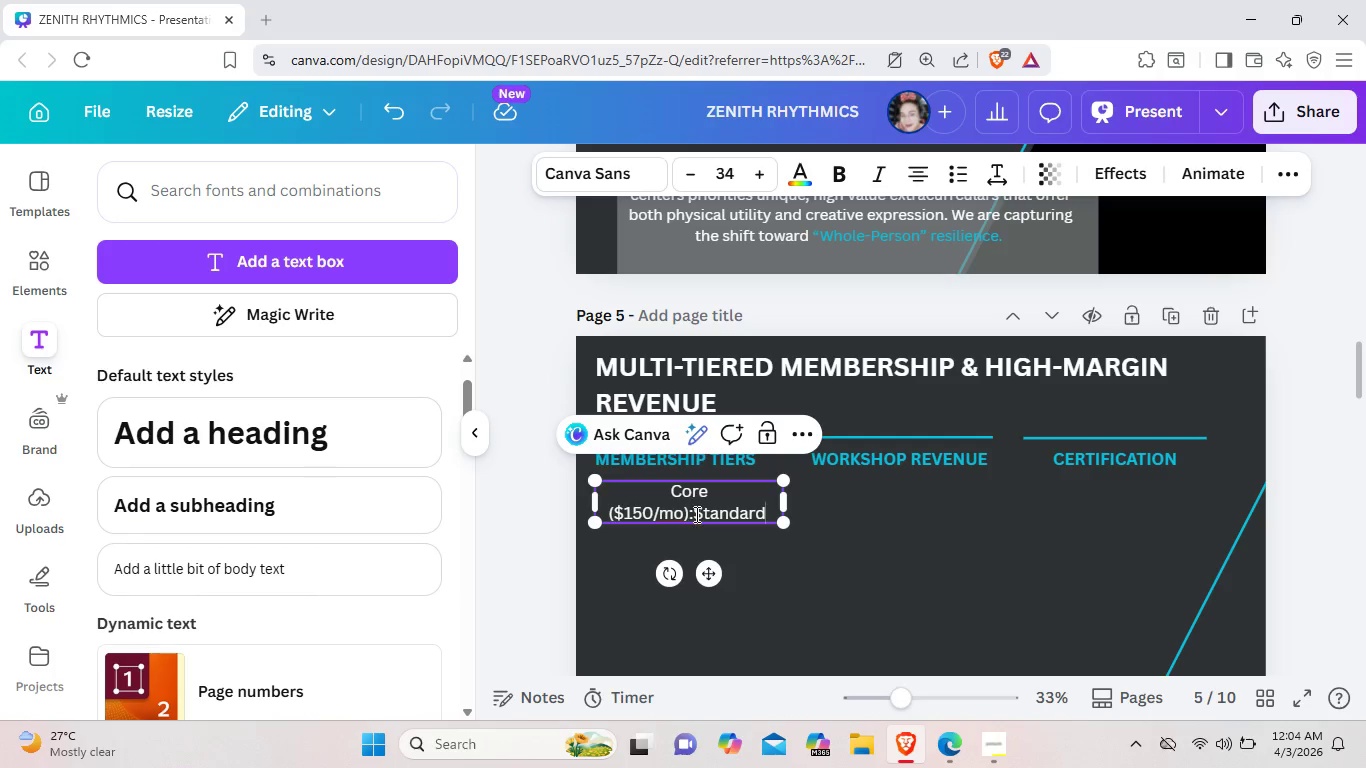 
left_click_drag(start_coordinate=[695, 514], to_coordinate=[699, 522])
 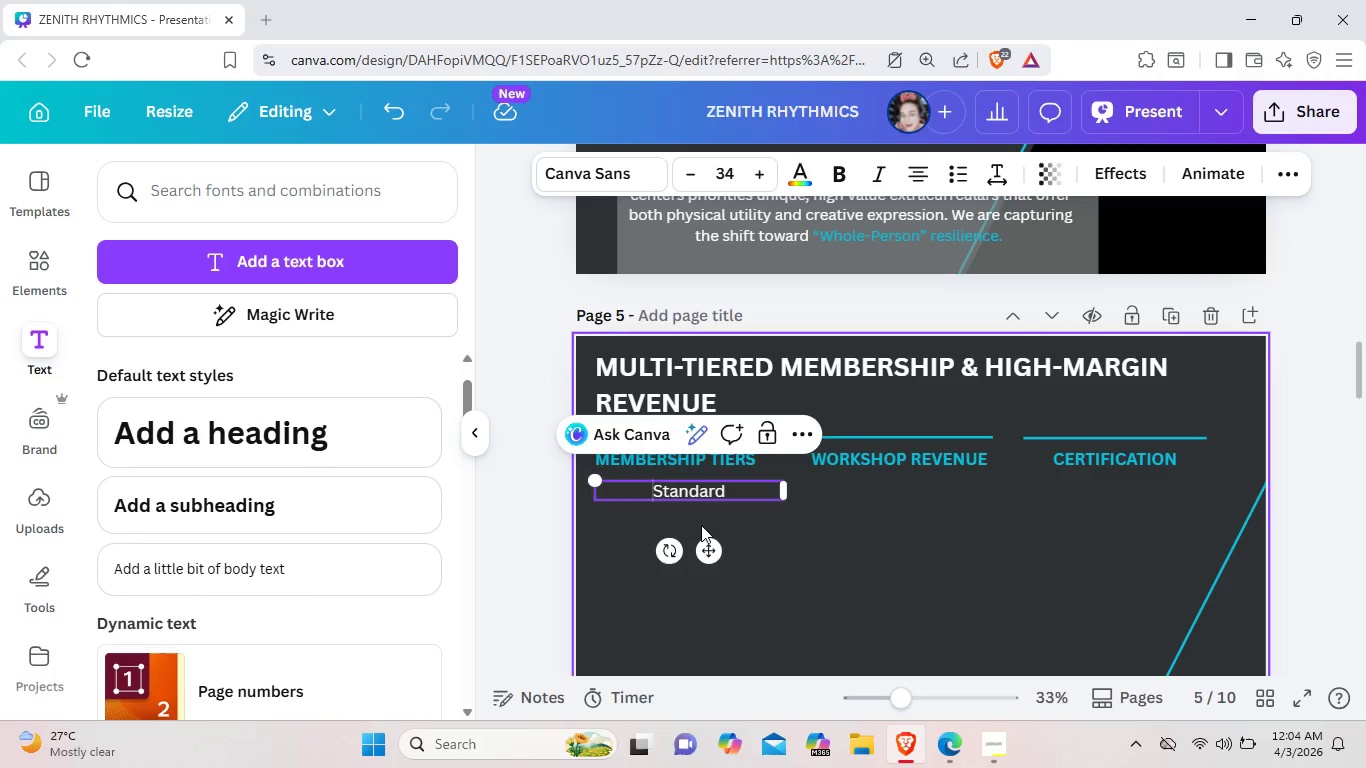 
key(Space)
 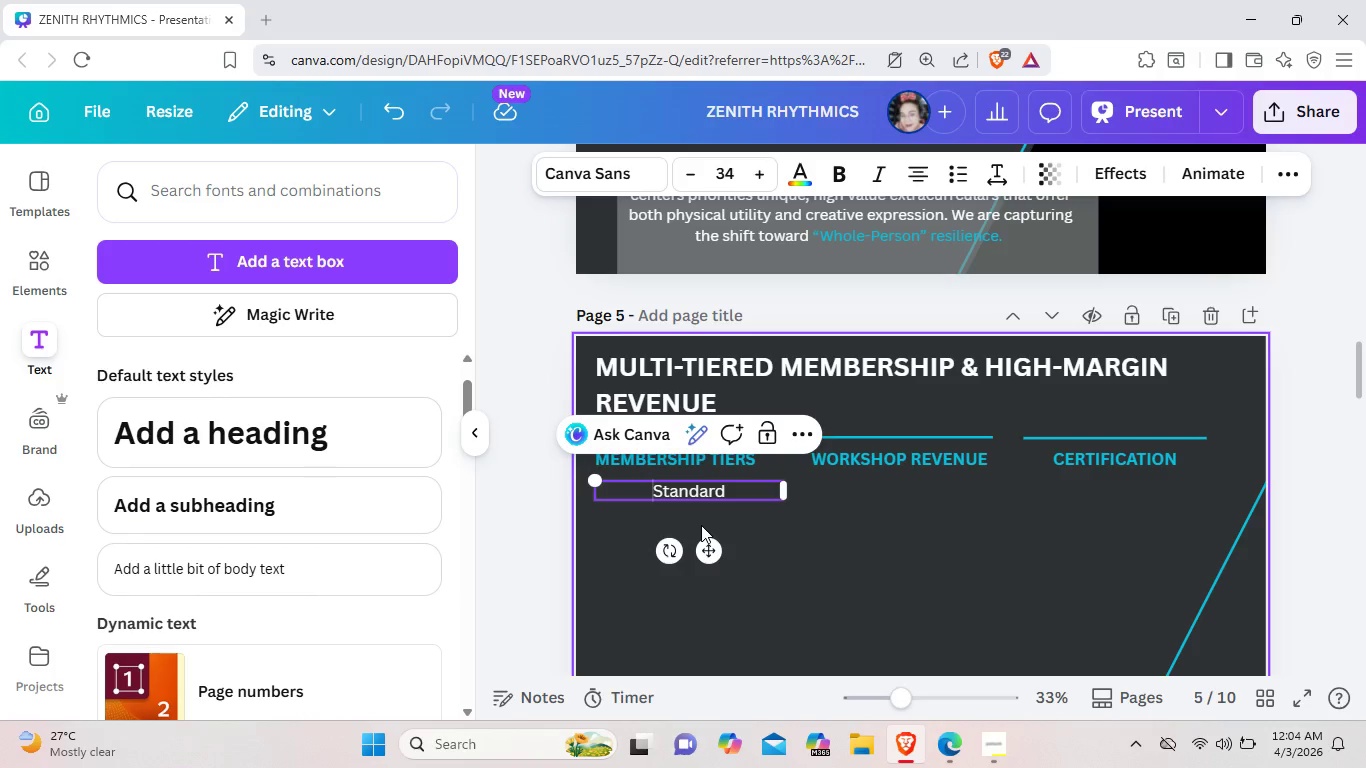 
key(Control+ControlLeft)
 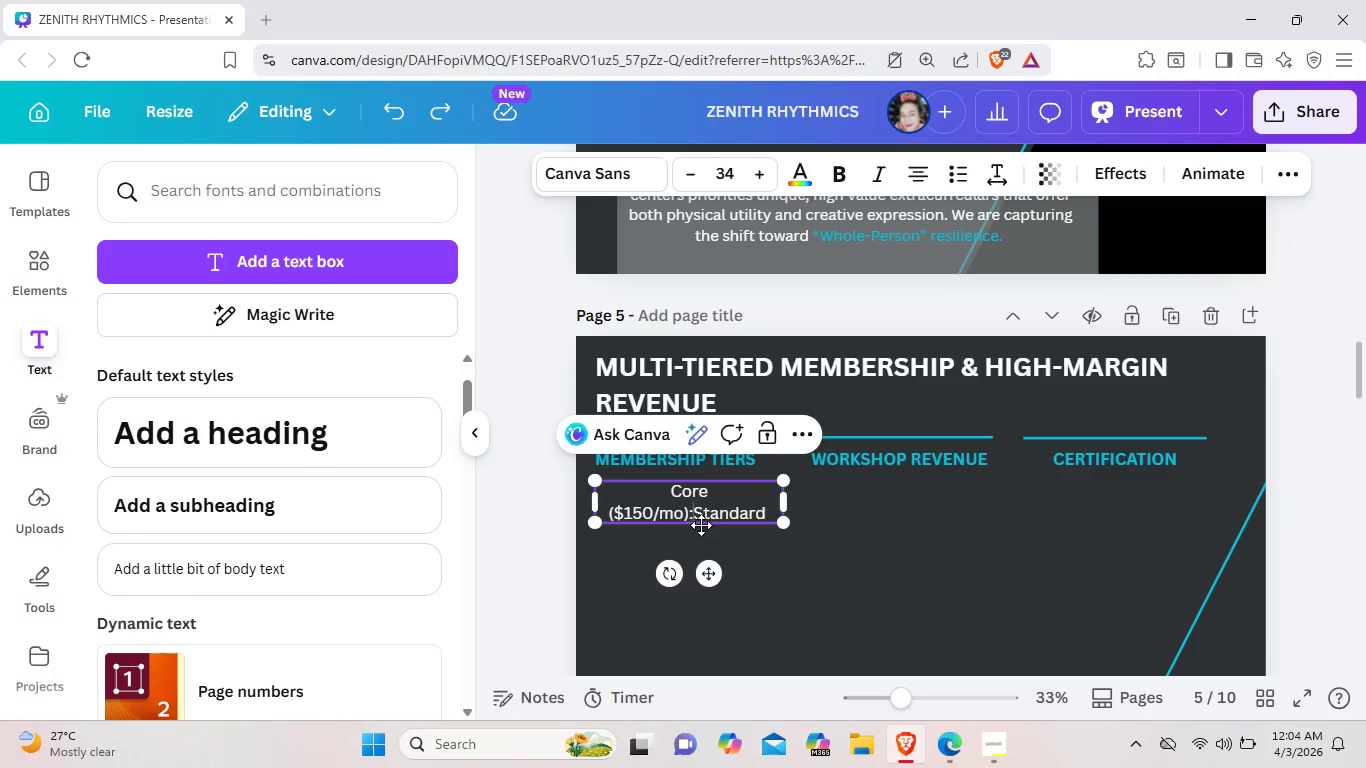 
key(Control+Z)
 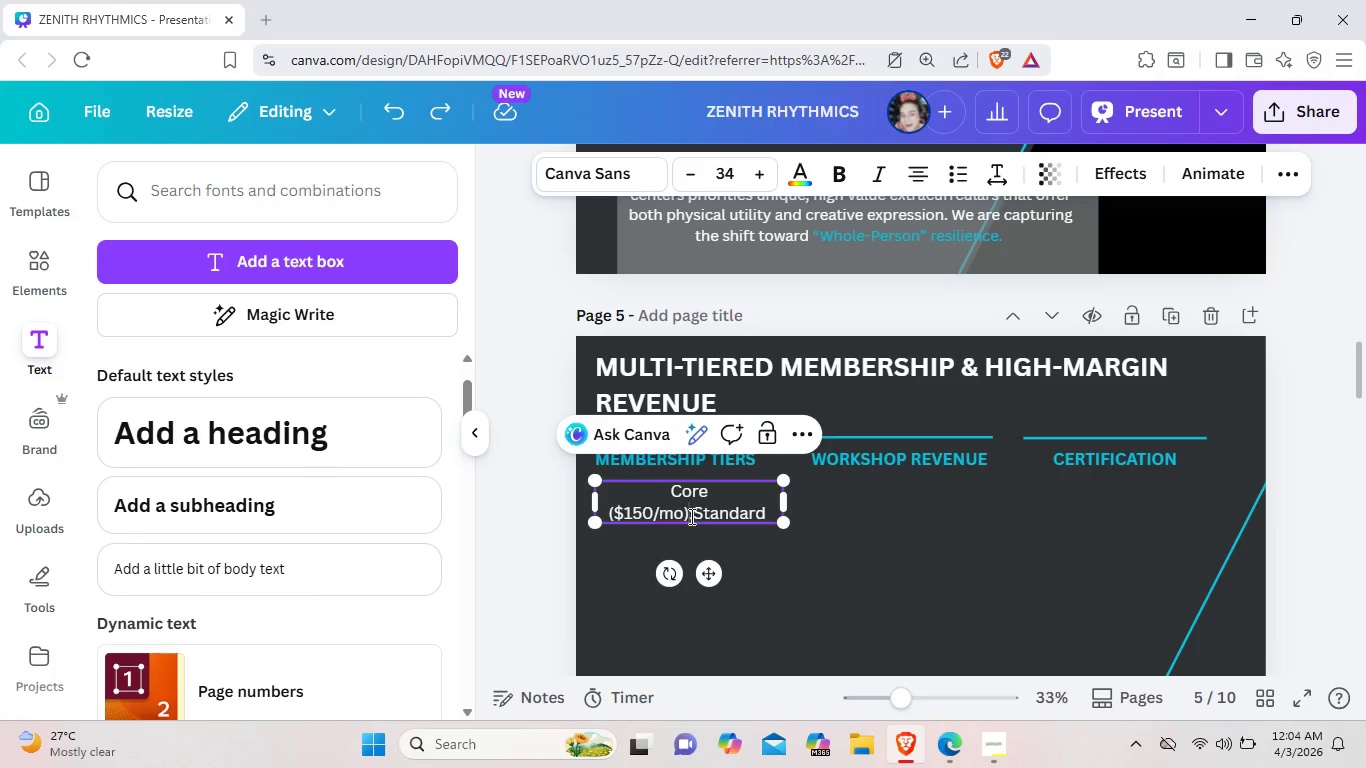 
key(Space)
 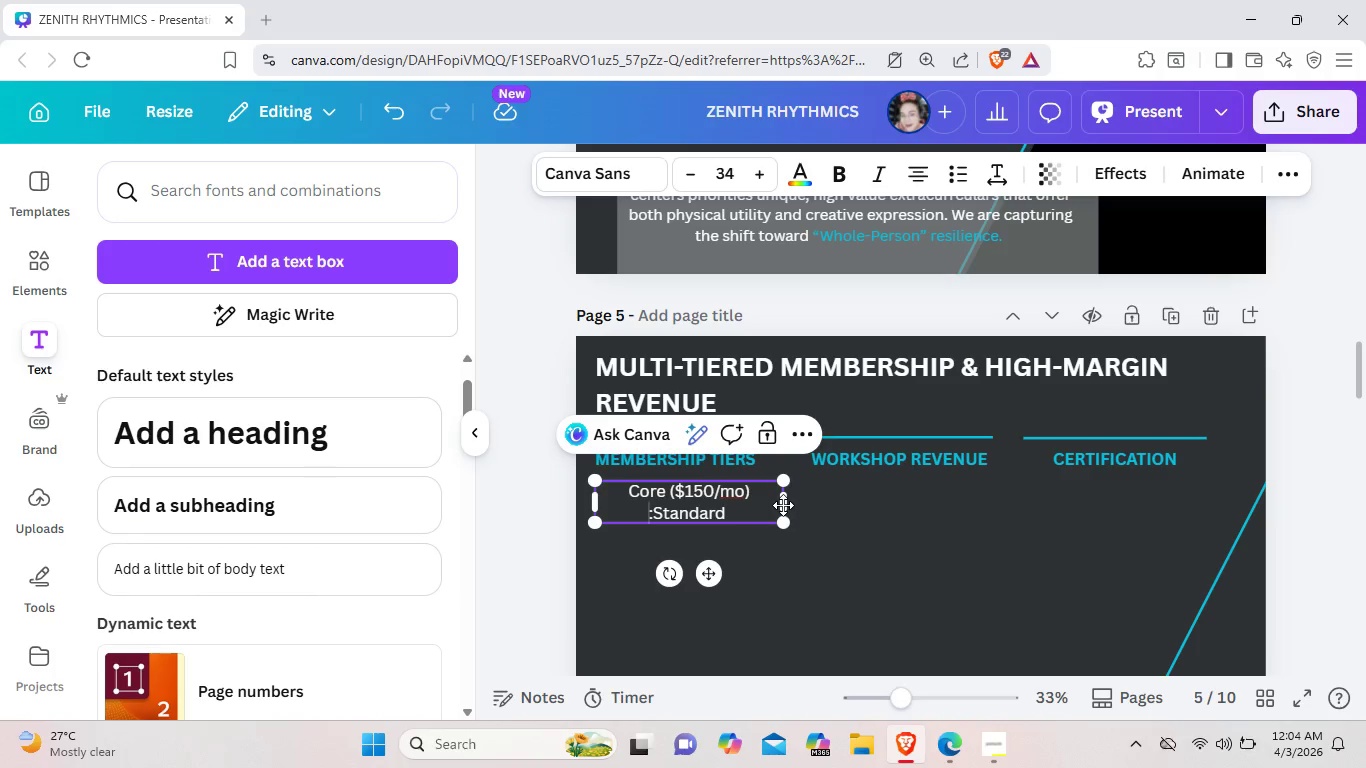 
left_click_drag(start_coordinate=[783, 502], to_coordinate=[796, 500])
 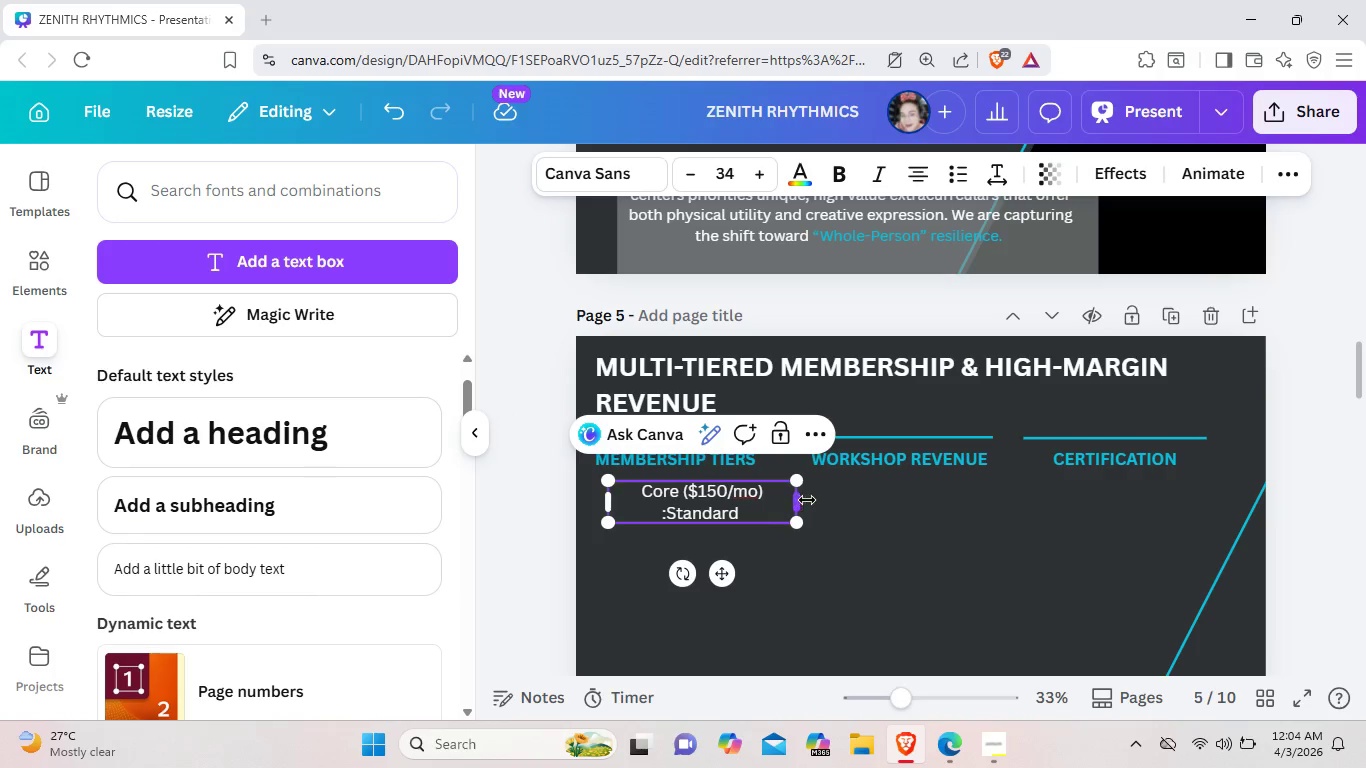 
left_click_drag(start_coordinate=[801, 500], to_coordinate=[826, 498])
 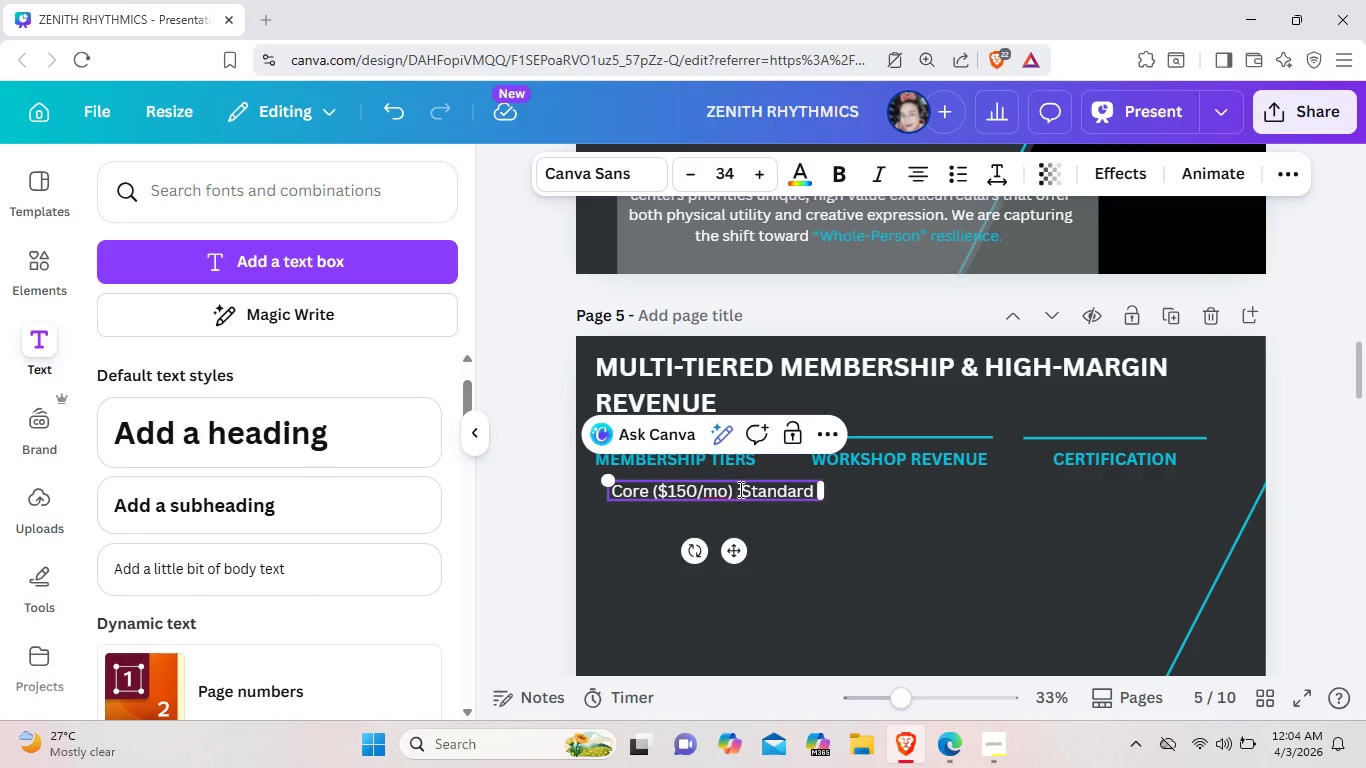 
left_click([739, 489])
 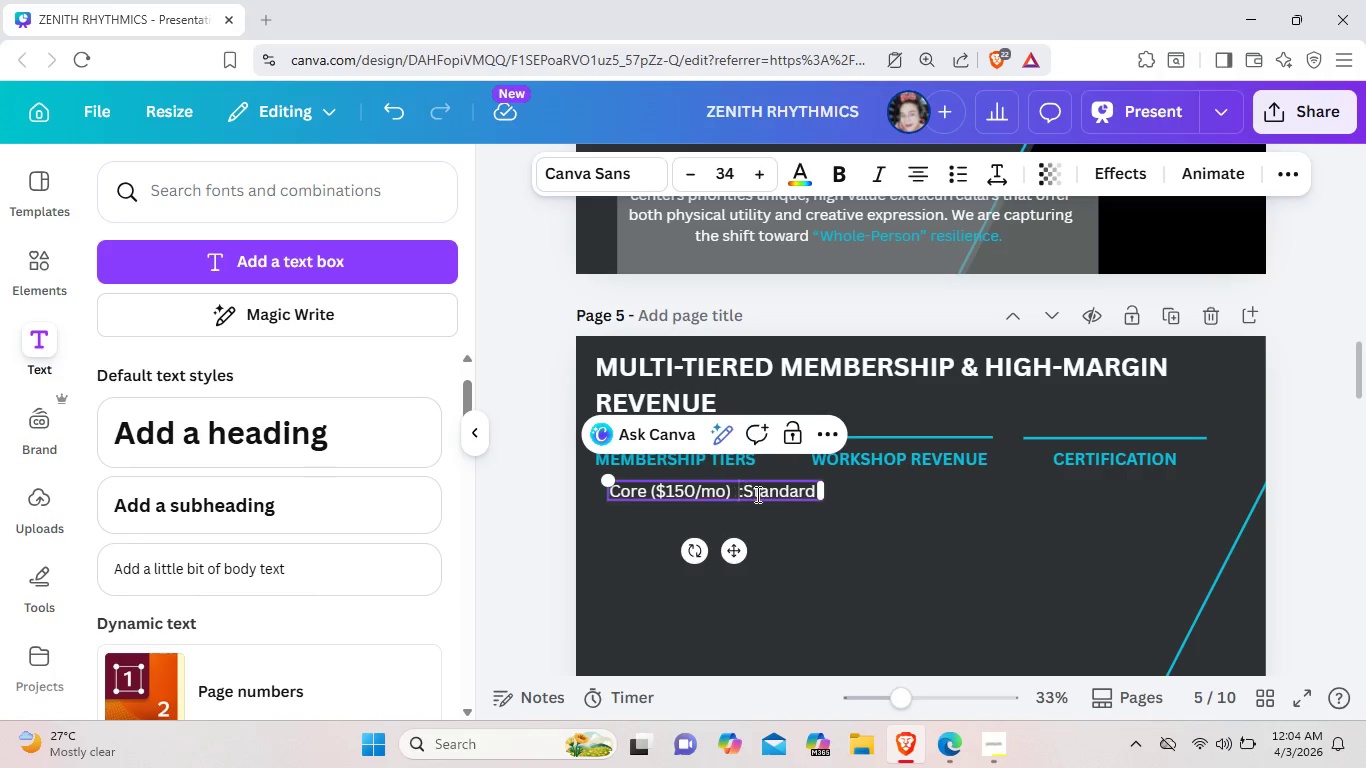 
key(Space)
 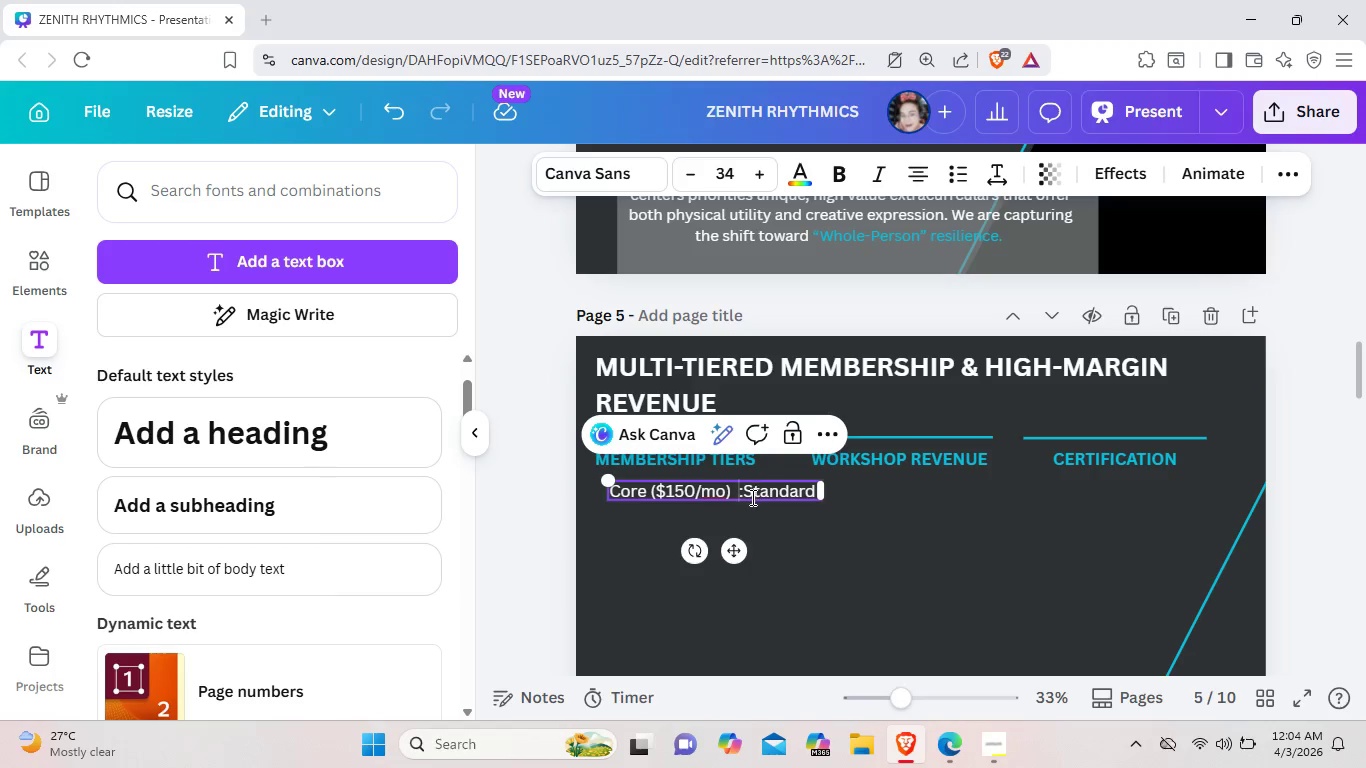 
key(Backspace)
 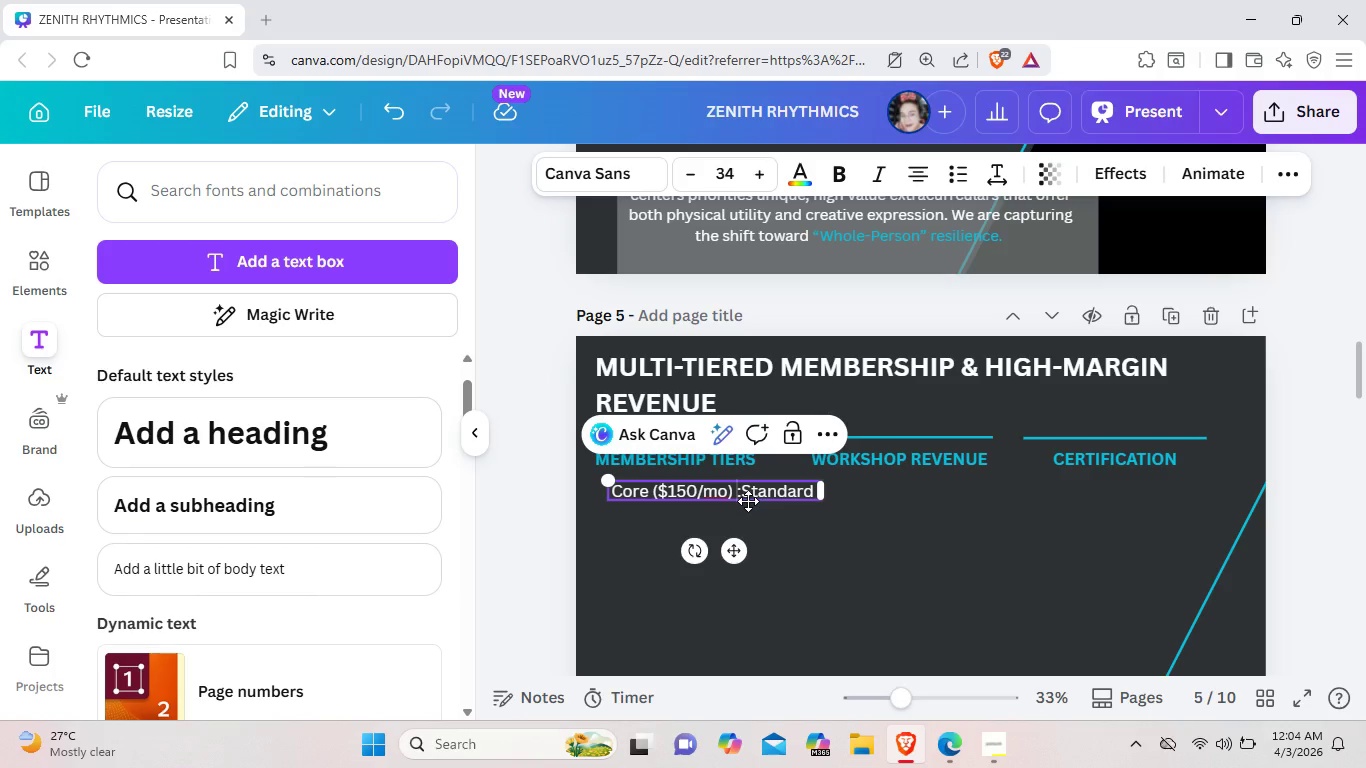 
key(ArrowRight)
 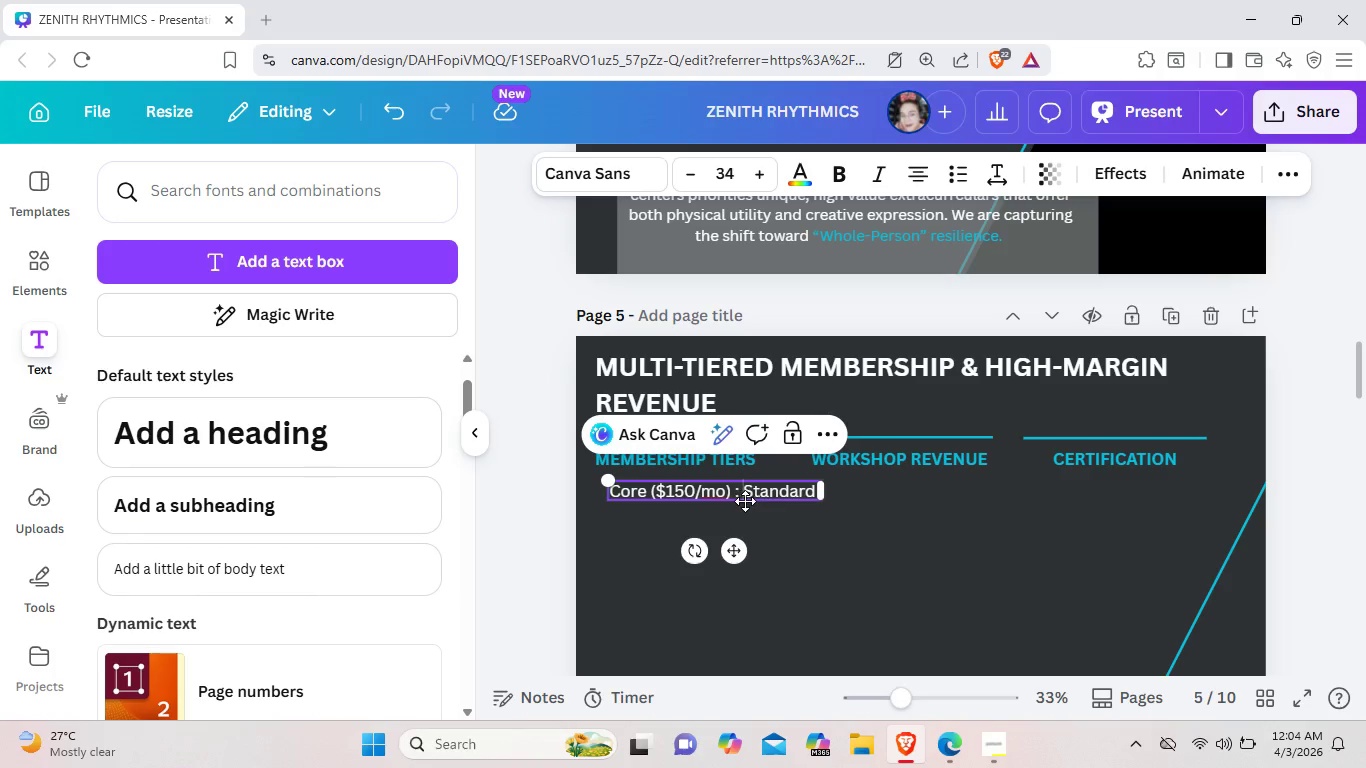 
key(Space)
 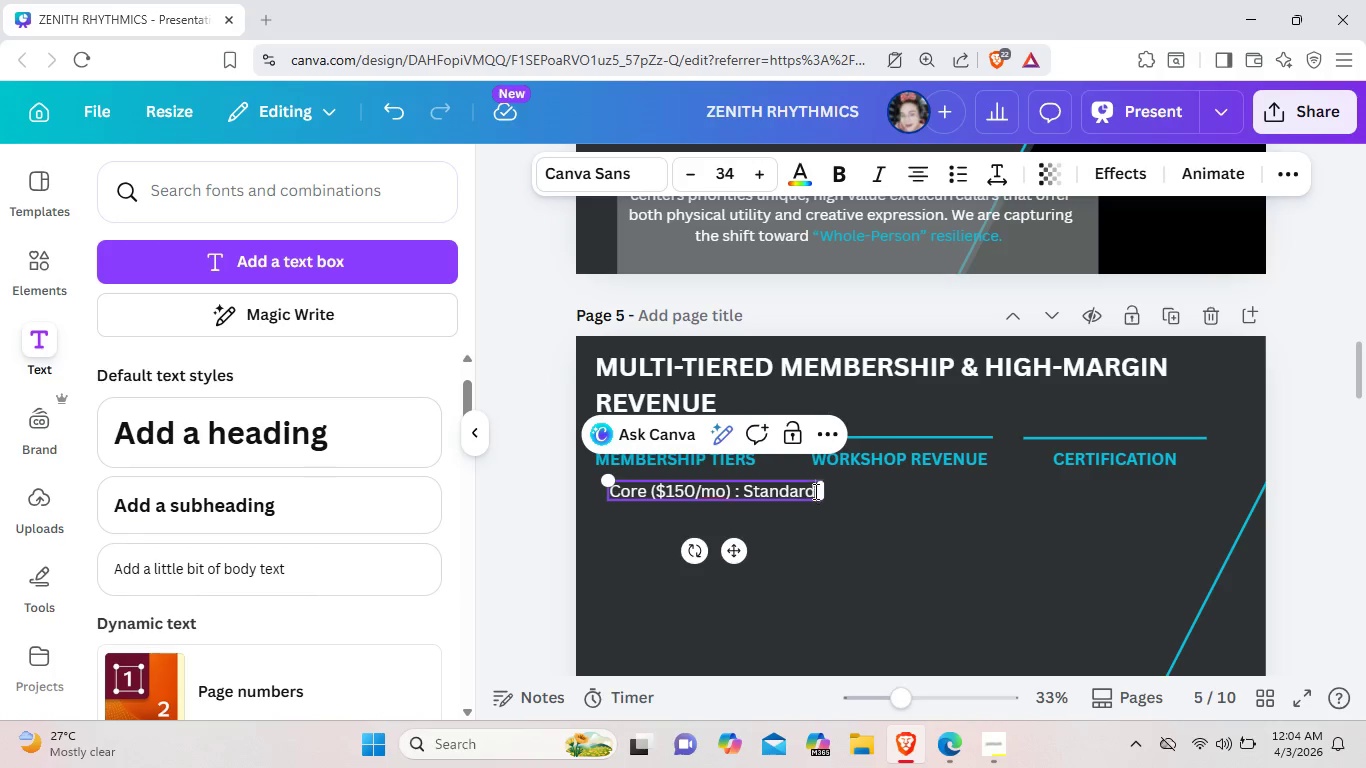 
key(Space)
 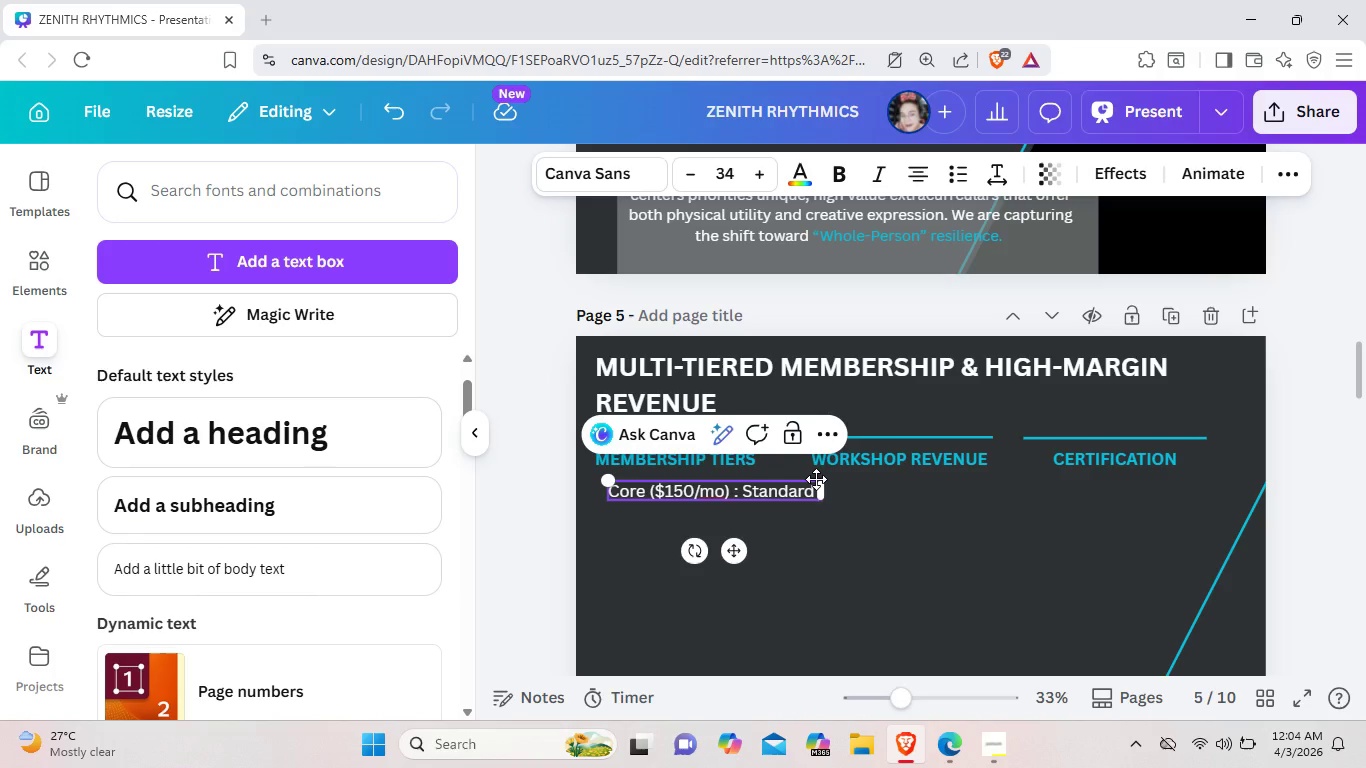 
wait(9.36)
 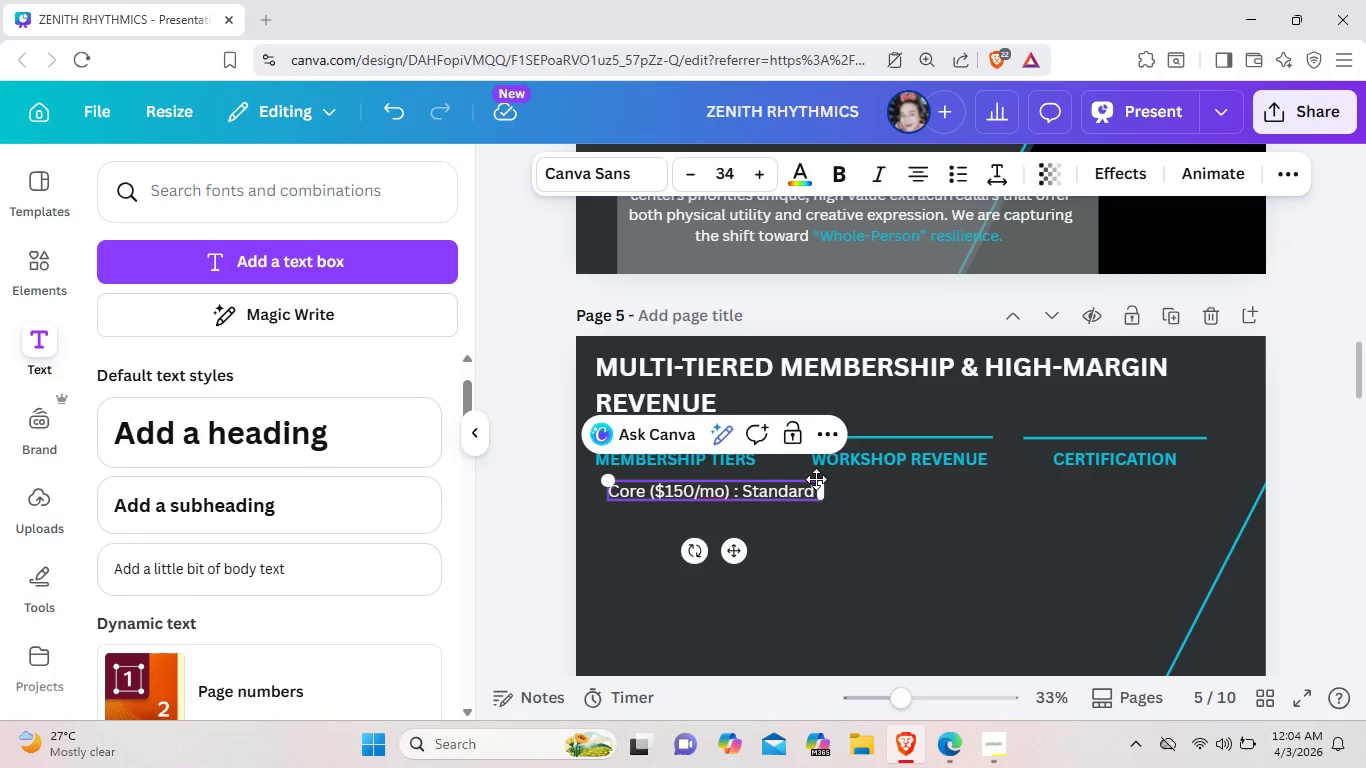 
type(Coa)
key(Backspace)
type(mbat)
 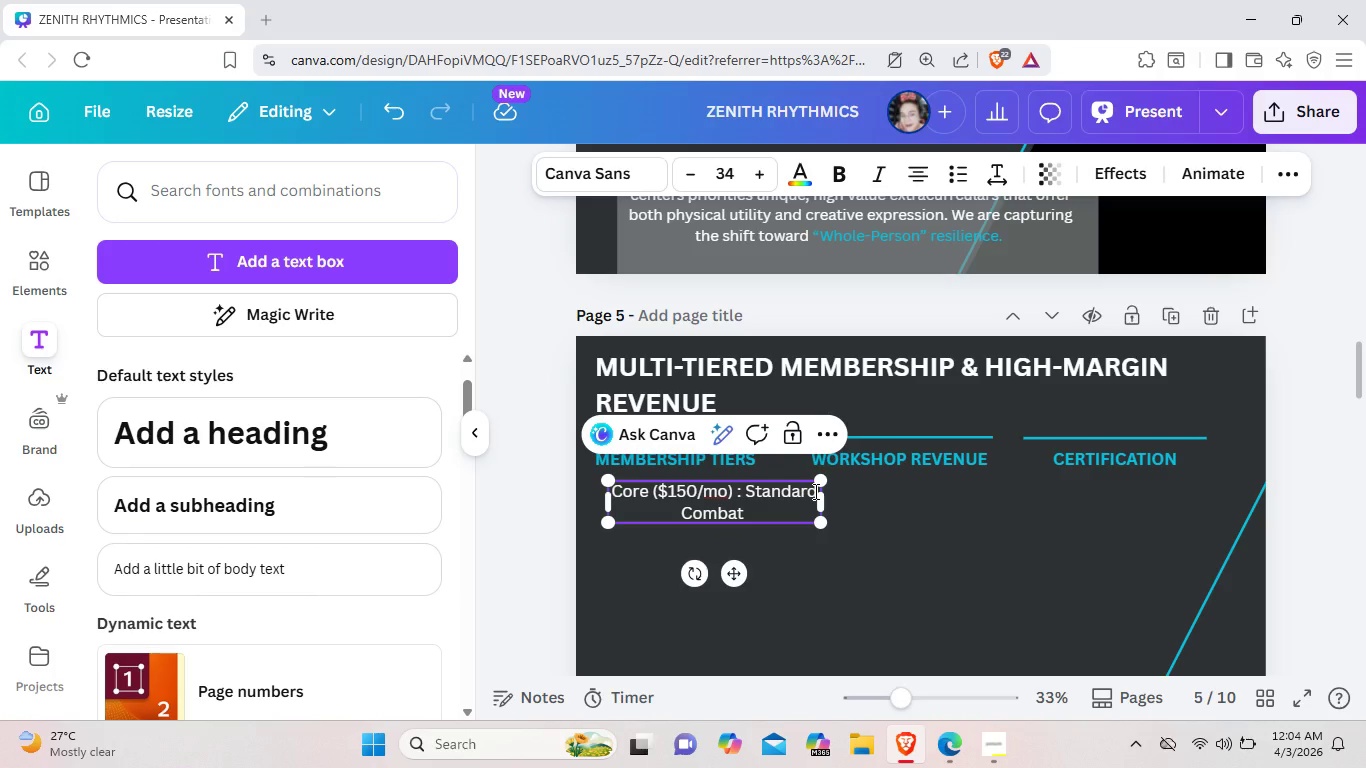 
double_click([814, 491])
 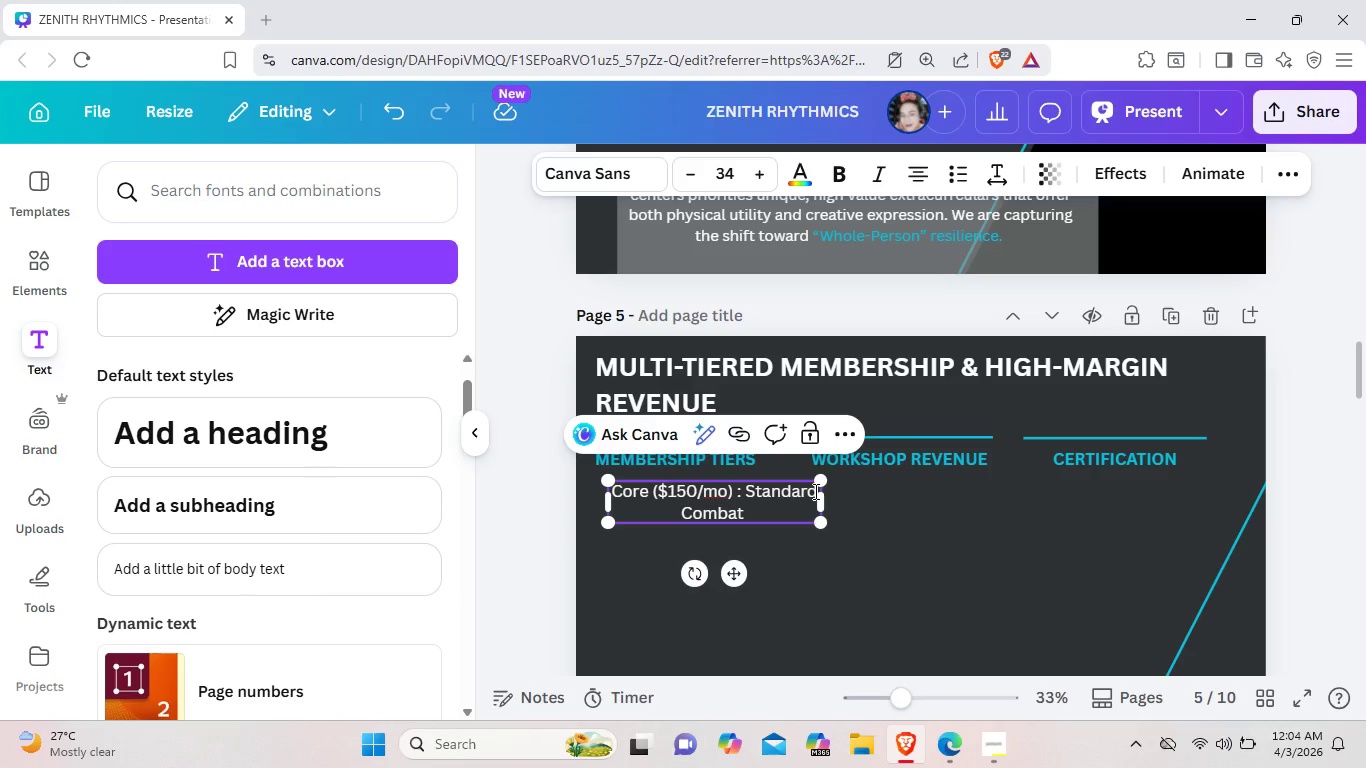 
type( Flow)
key(Backspace)
key(Backspace)
key(Backspace)
key(Backspace)
 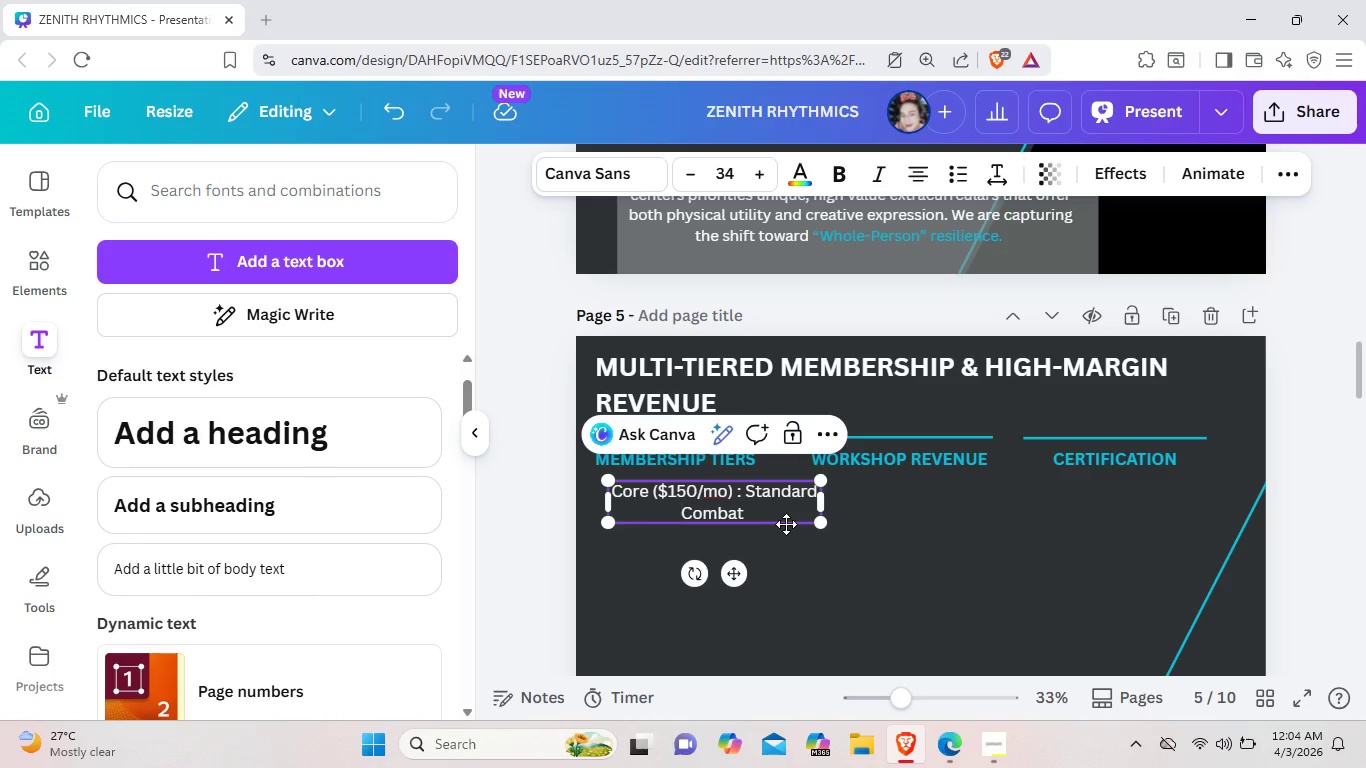 
left_click([772, 509])
 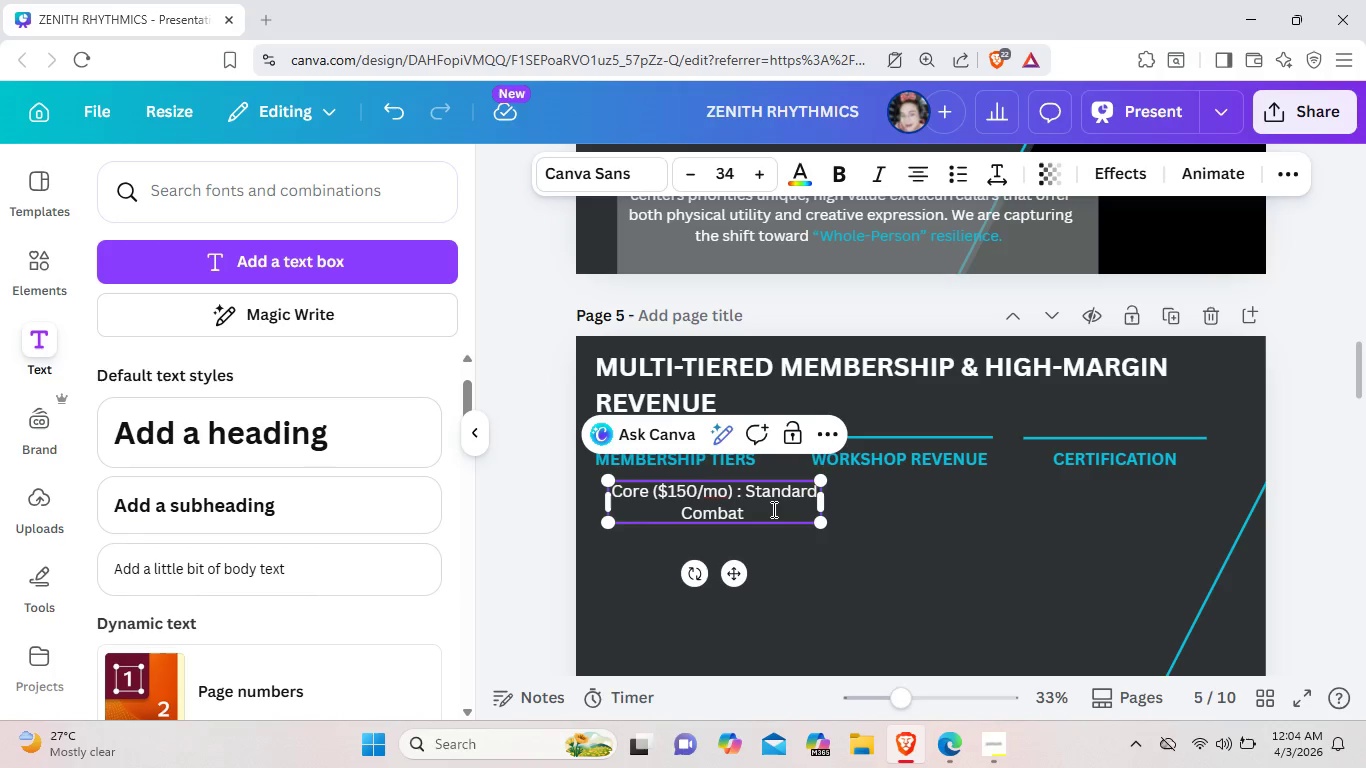 
type(Flow)
 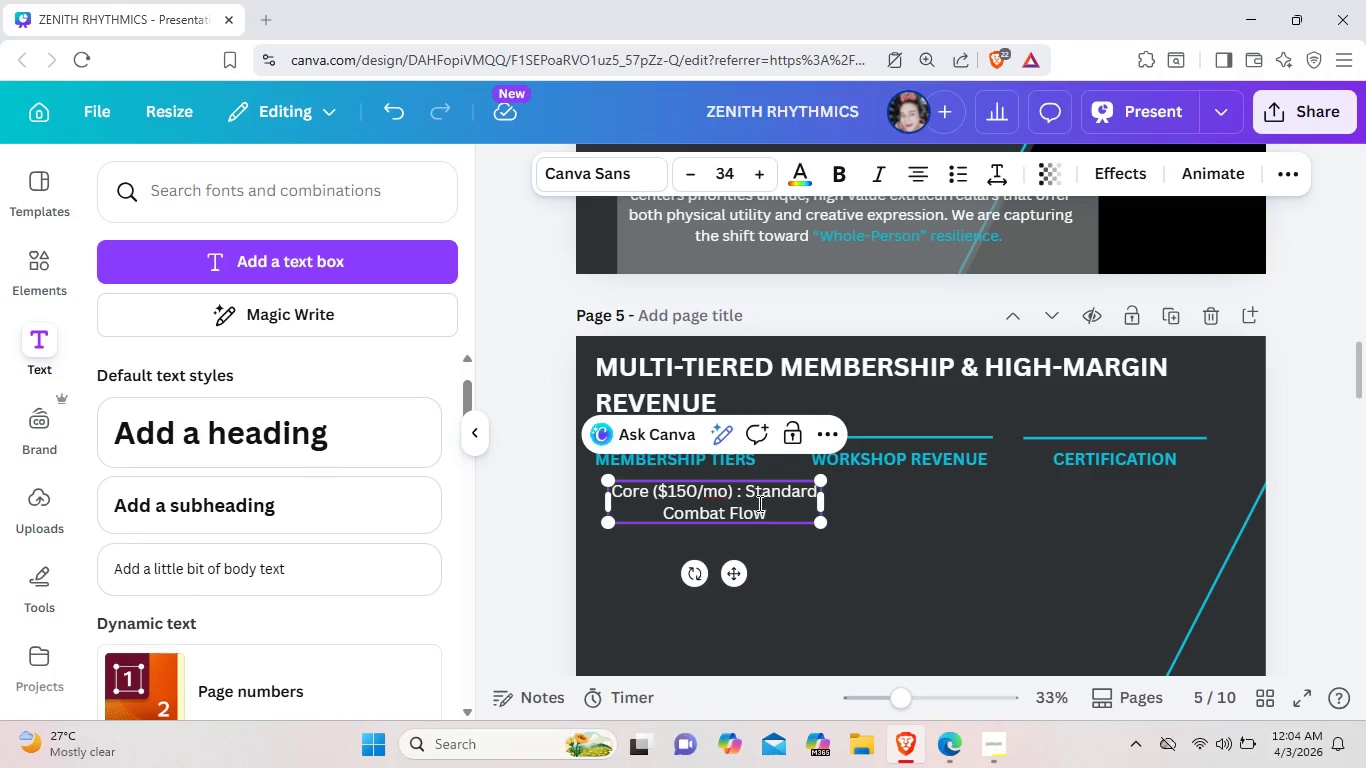 
wait(5.97)
 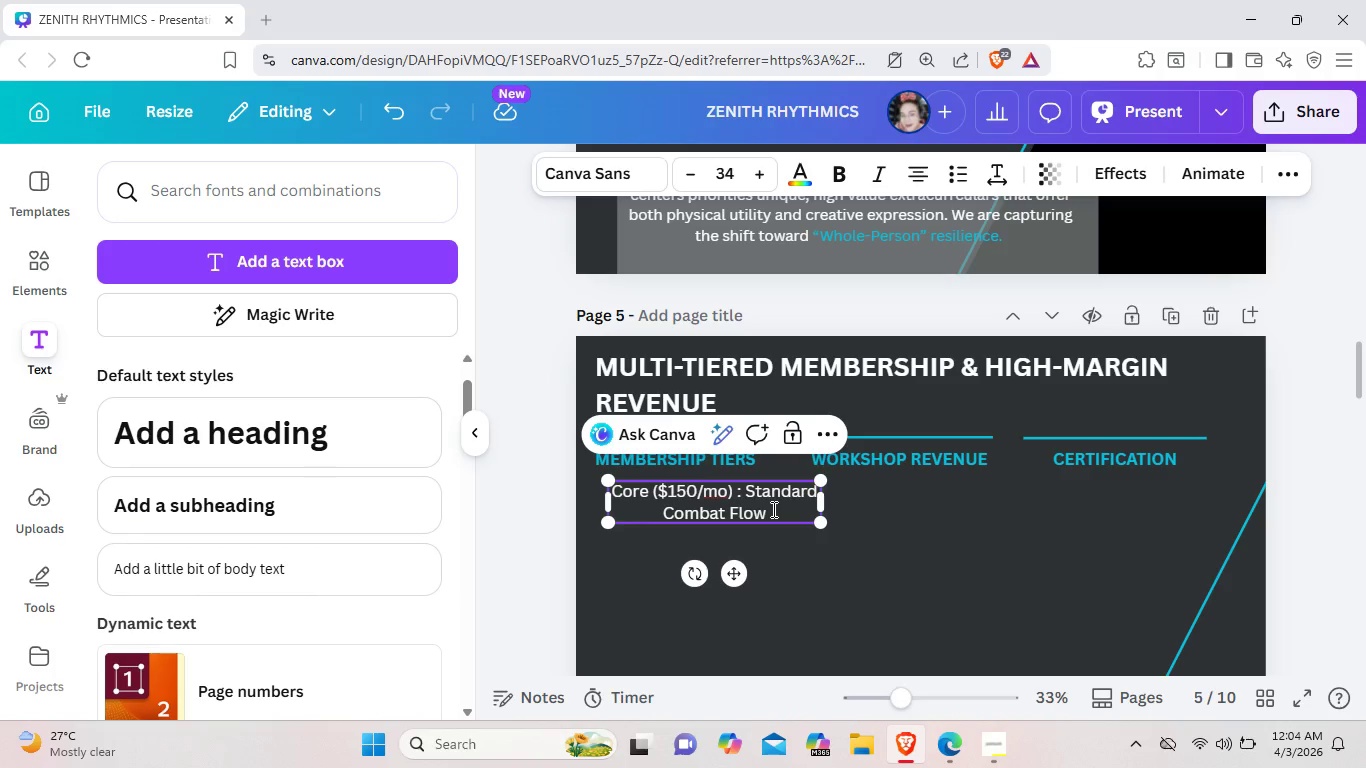 
type( acess)
 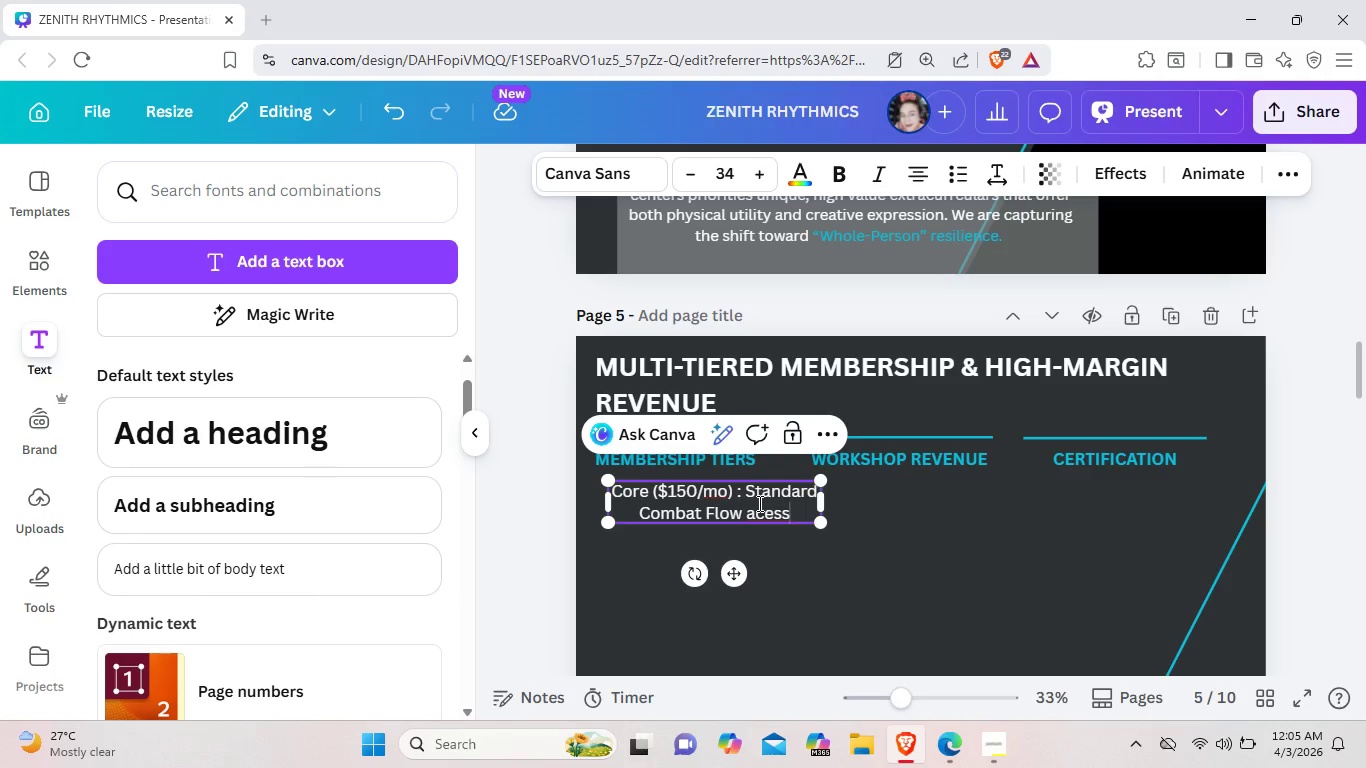 
key(Period)
 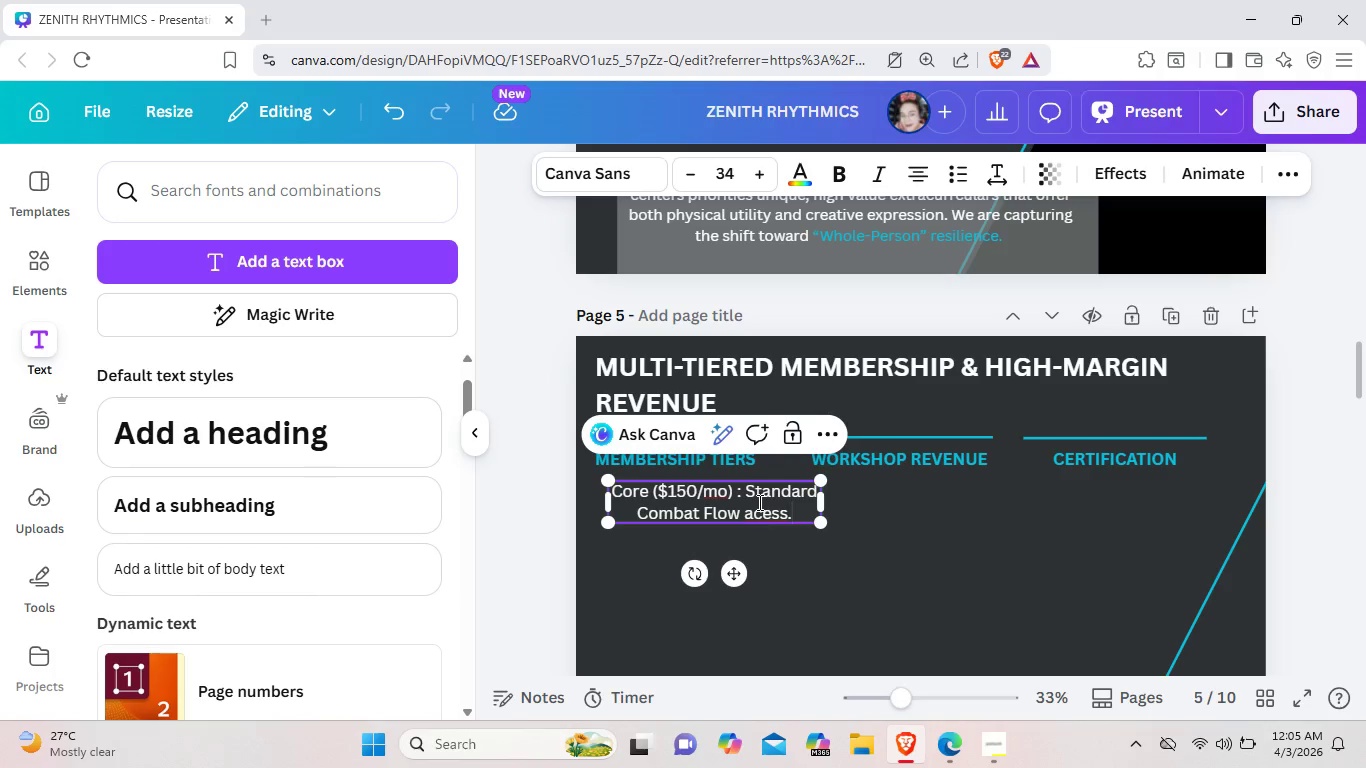 
wait(9.59)
 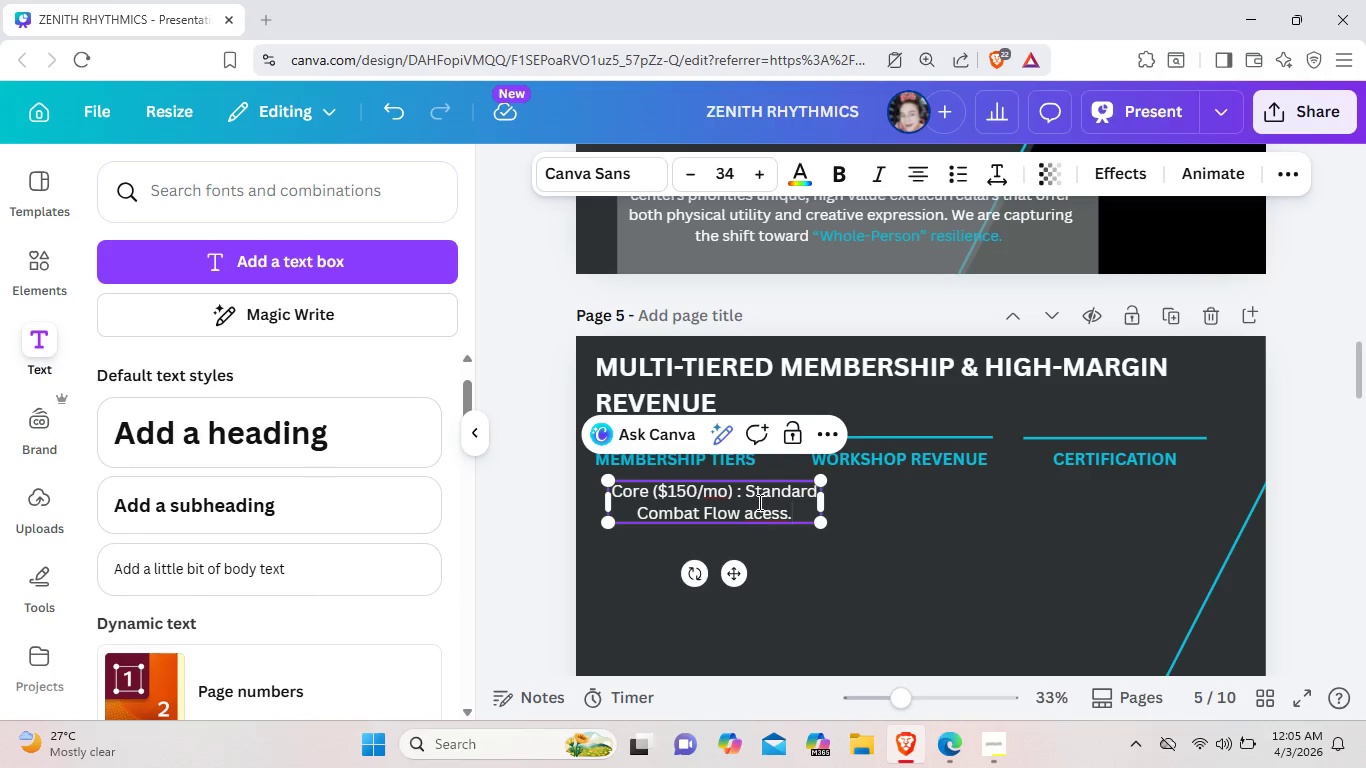 
left_click([743, 492])
 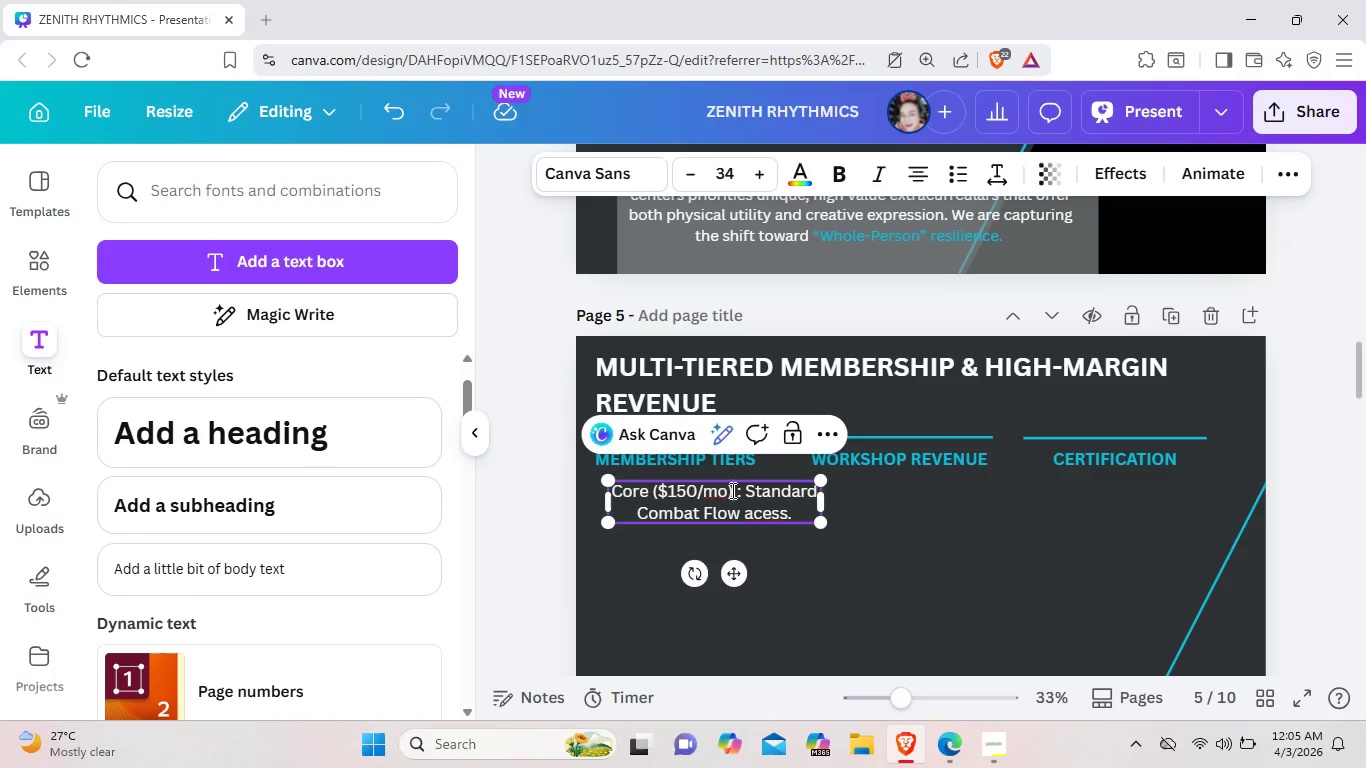 
left_click_drag(start_coordinate=[731, 490], to_coordinate=[615, 489])
 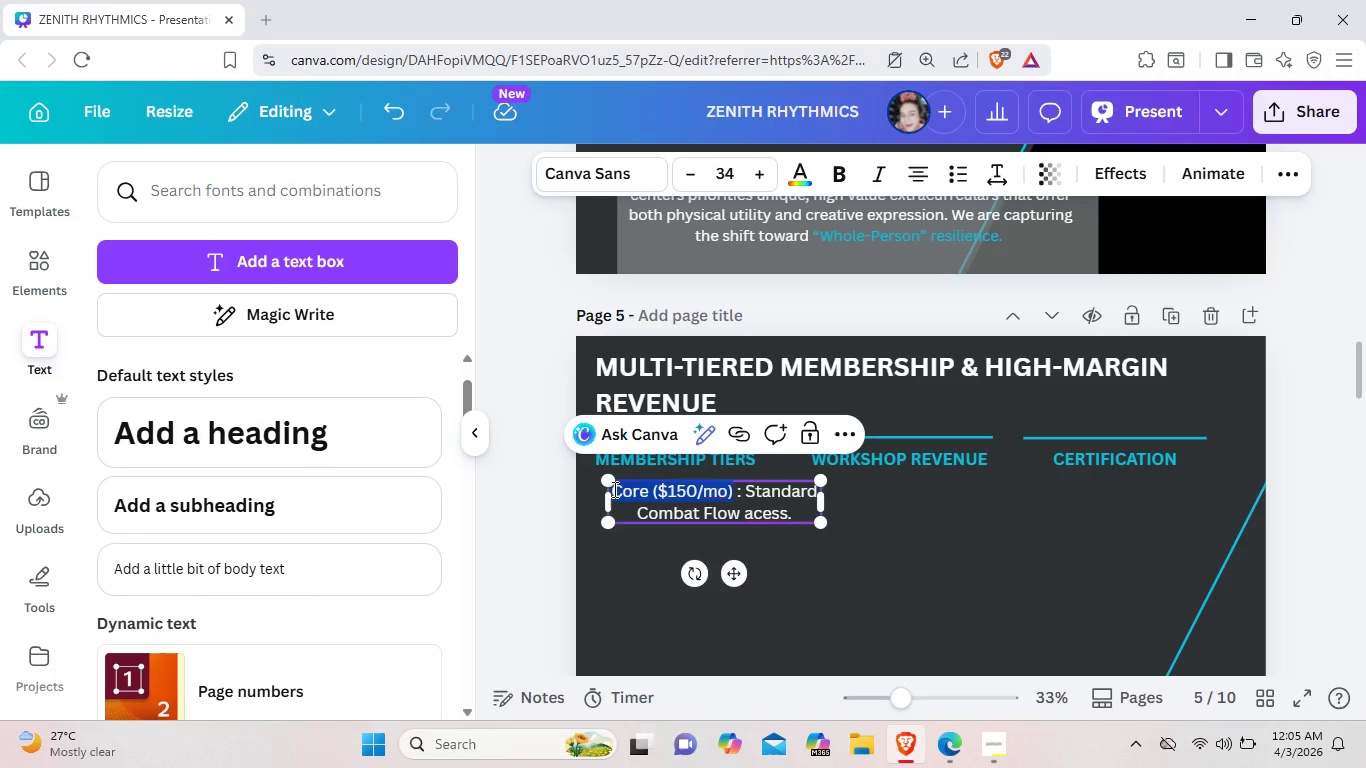 
key(Control+ControlLeft)
 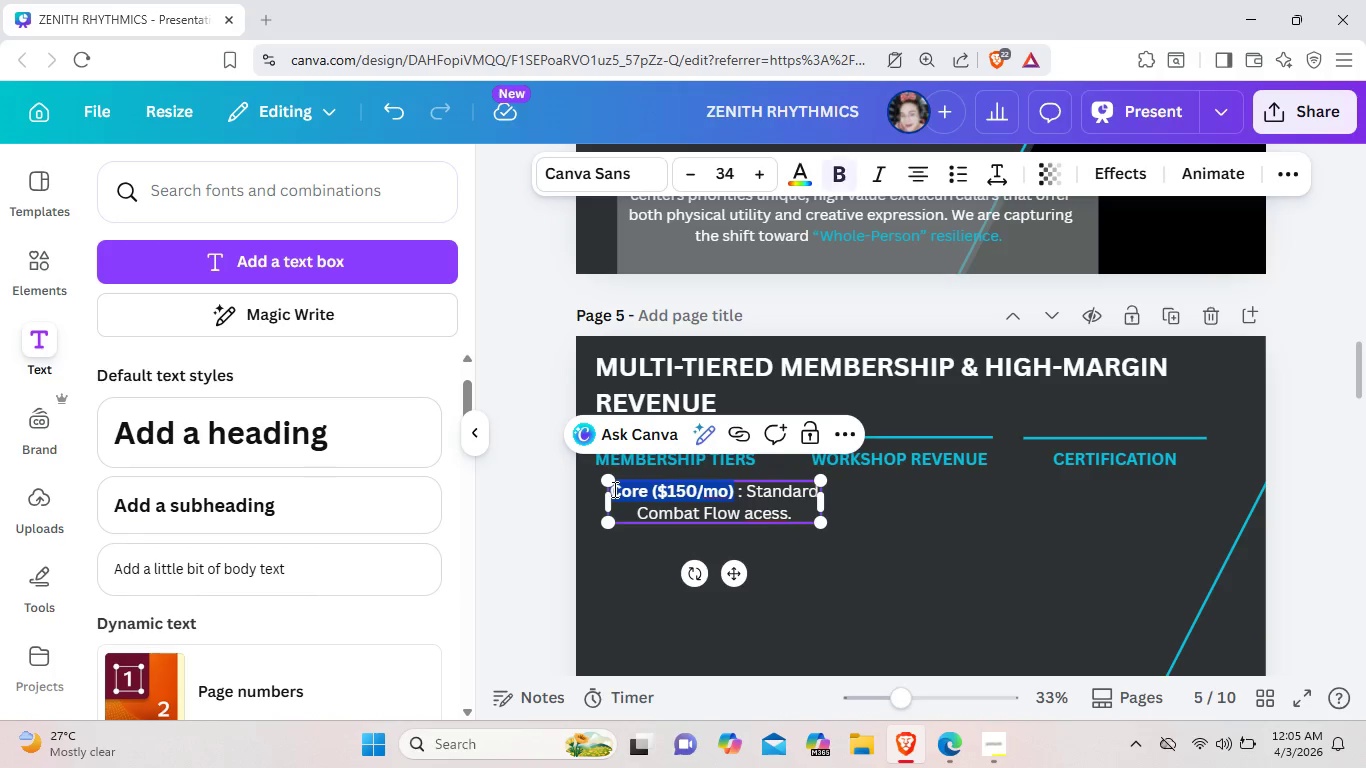 
key(Control+B)
 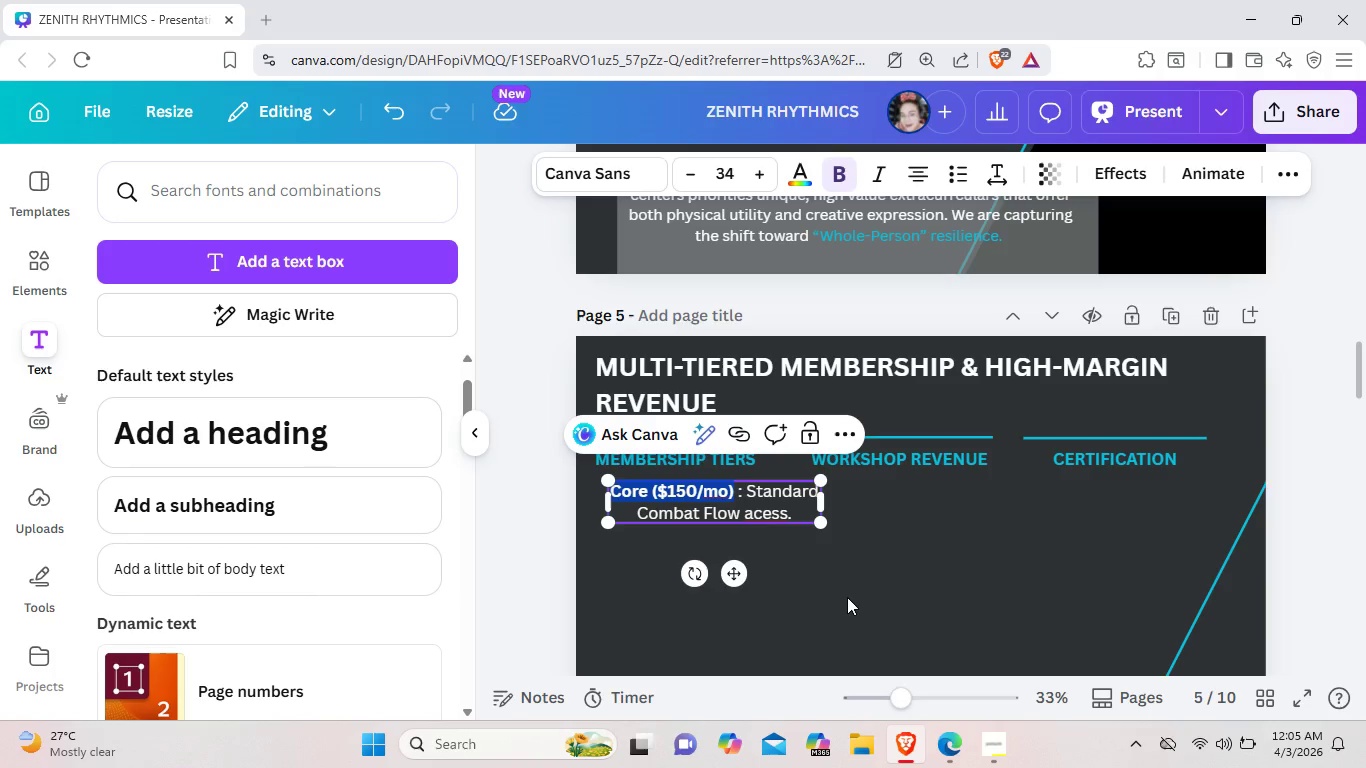 
left_click([850, 596])
 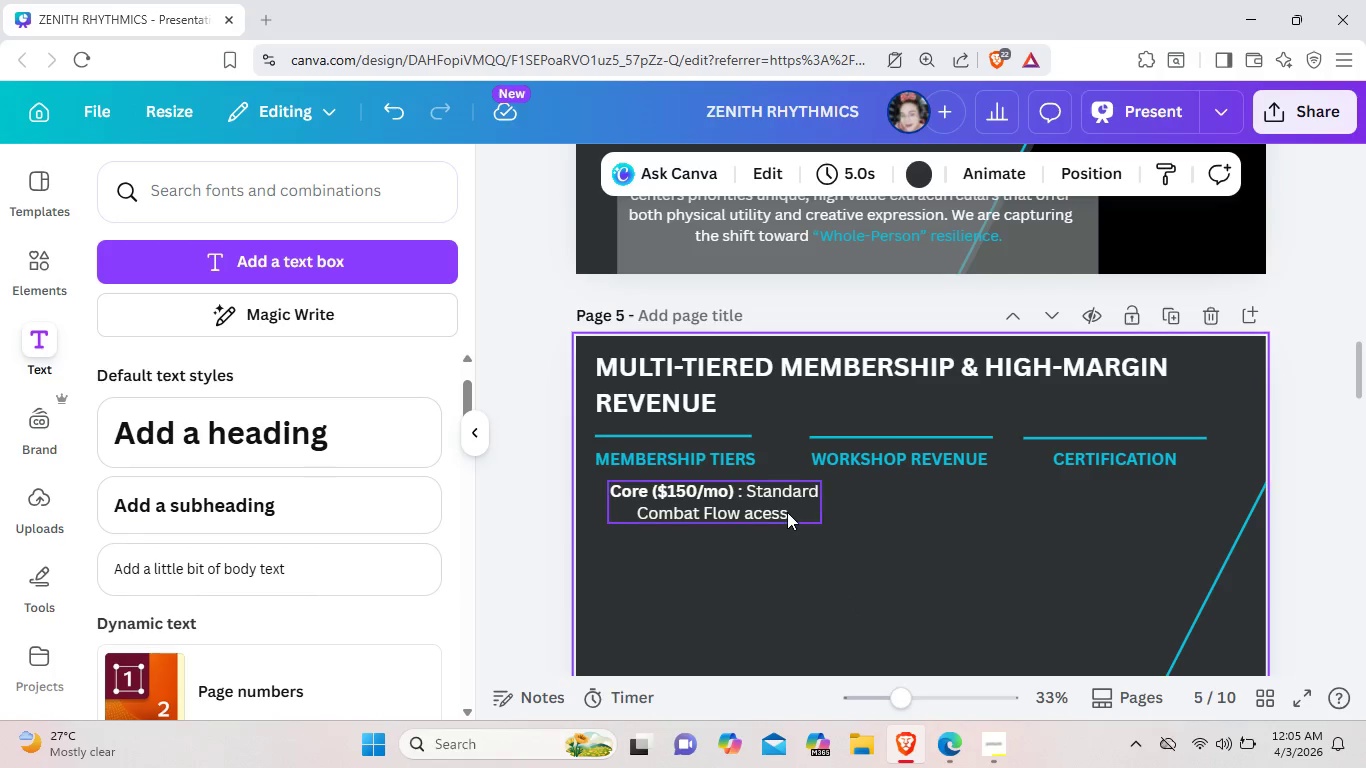 
left_click_drag(start_coordinate=[787, 512], to_coordinate=[778, 512])
 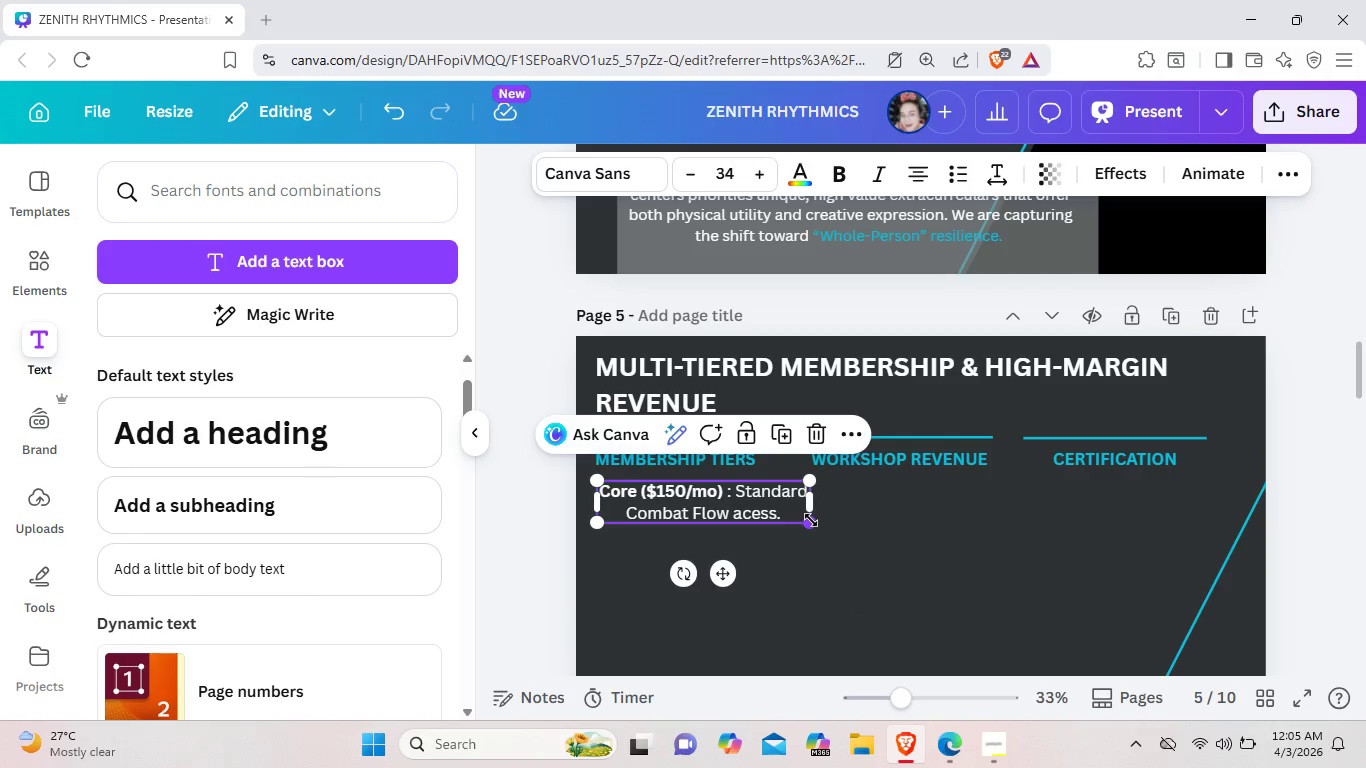 
left_click_drag(start_coordinate=[811, 520], to_coordinate=[798, 514])
 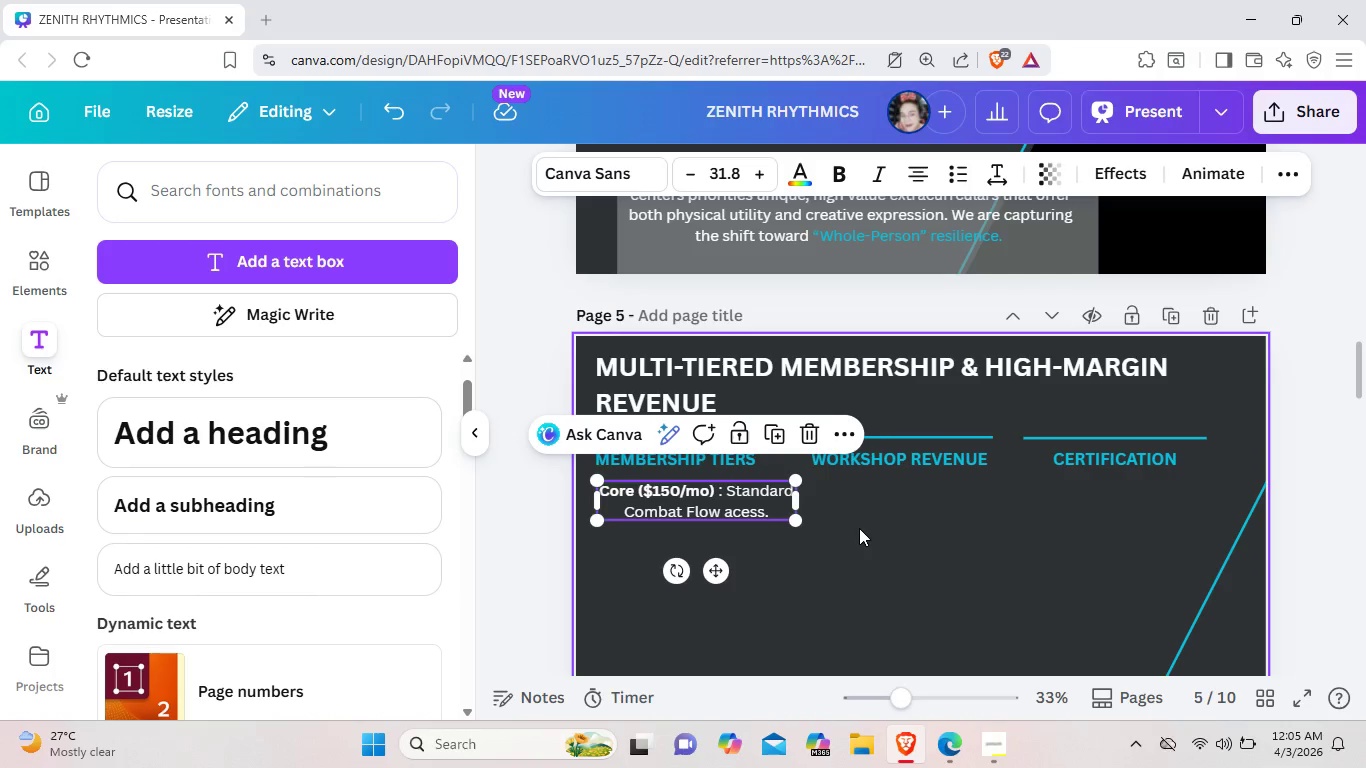 
left_click([859, 528])
 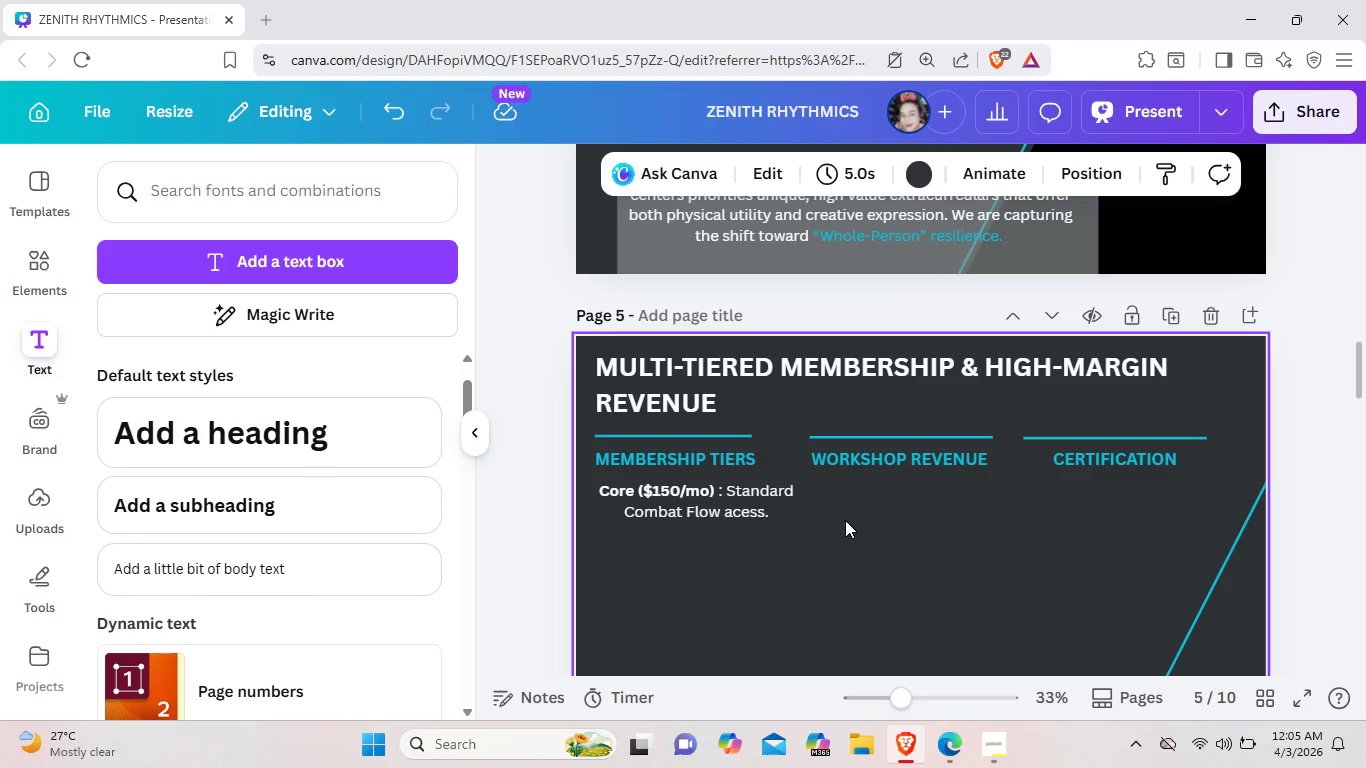 
wait(12.7)
 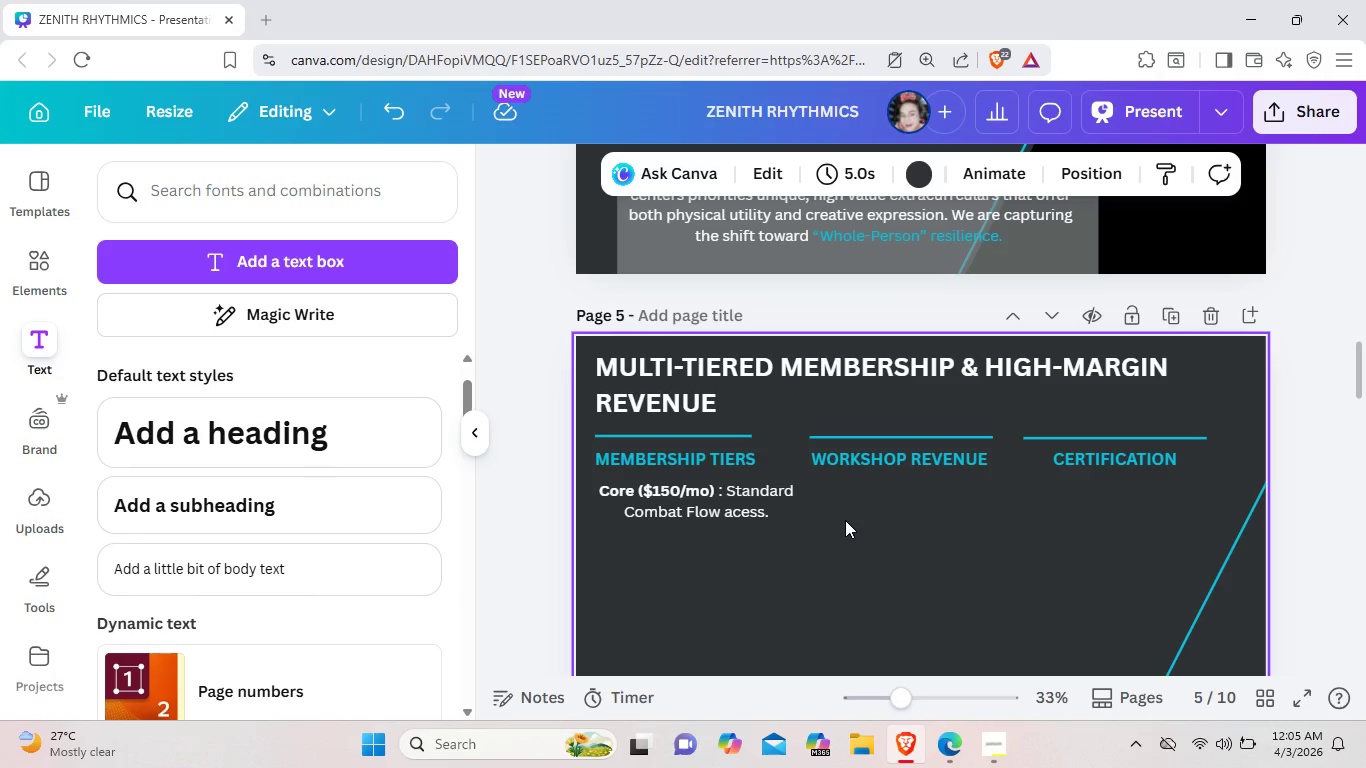 
left_click([999, 752])